 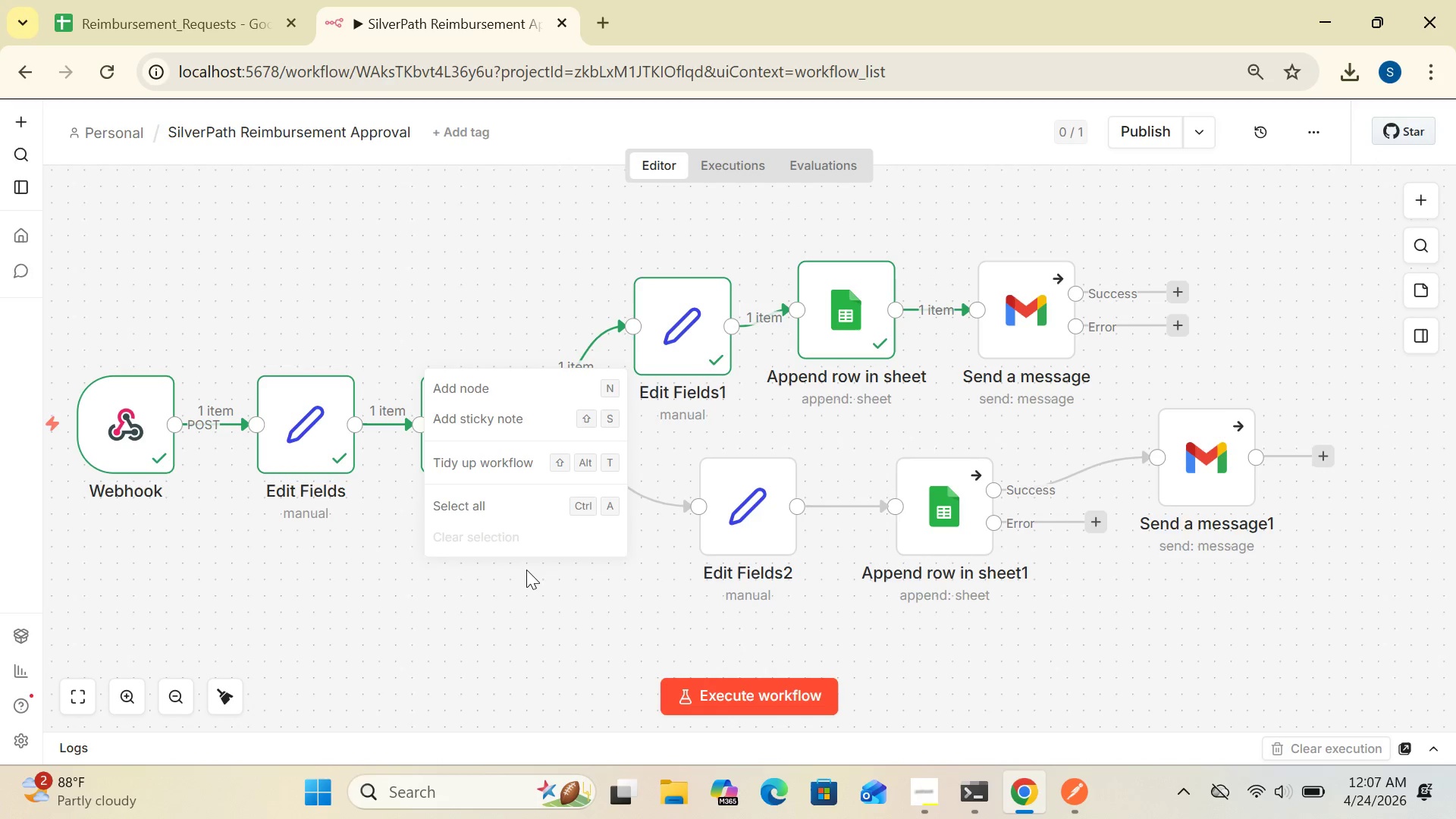 
left_click([488, 466])
 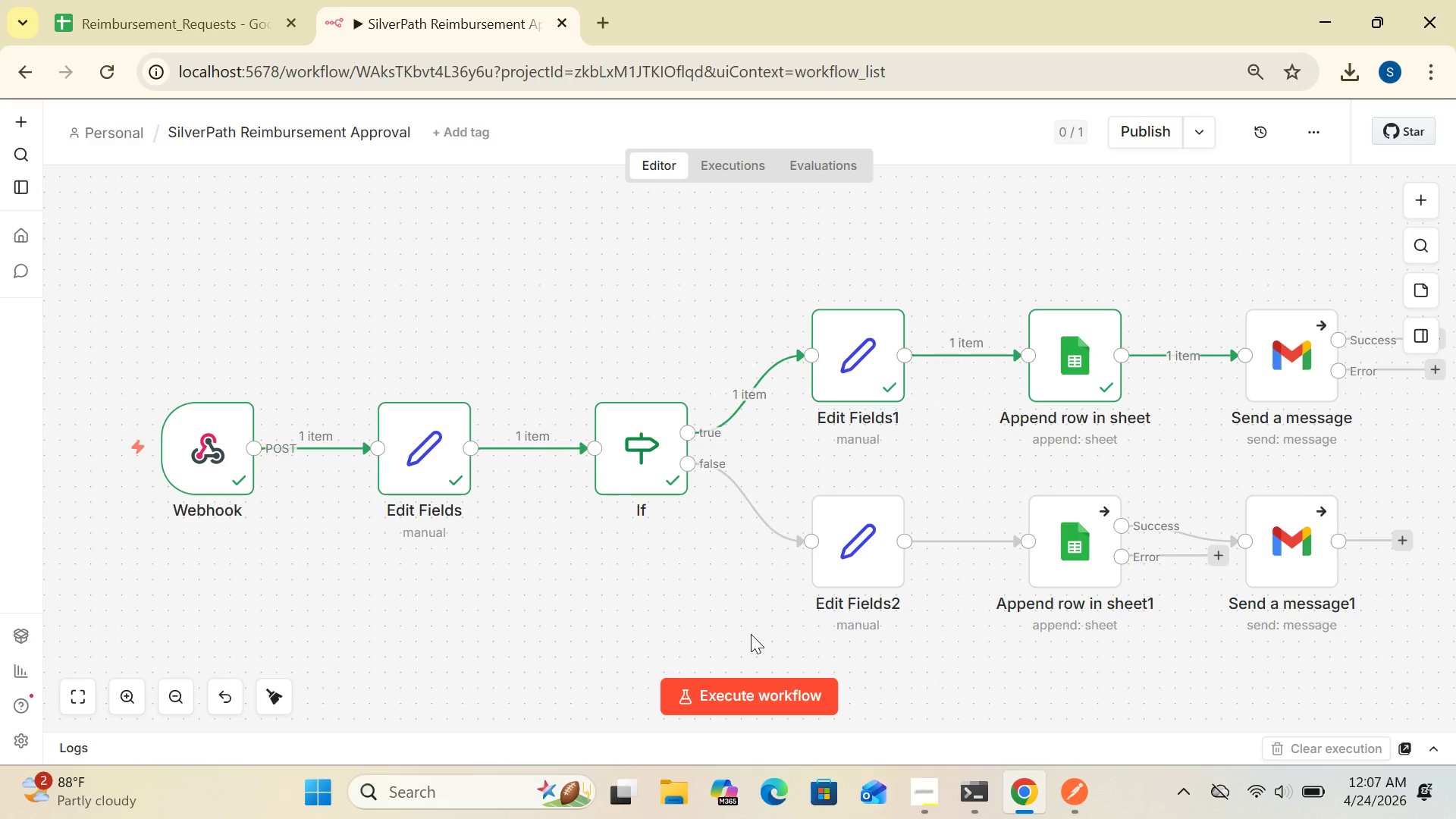 
wait(9.48)
 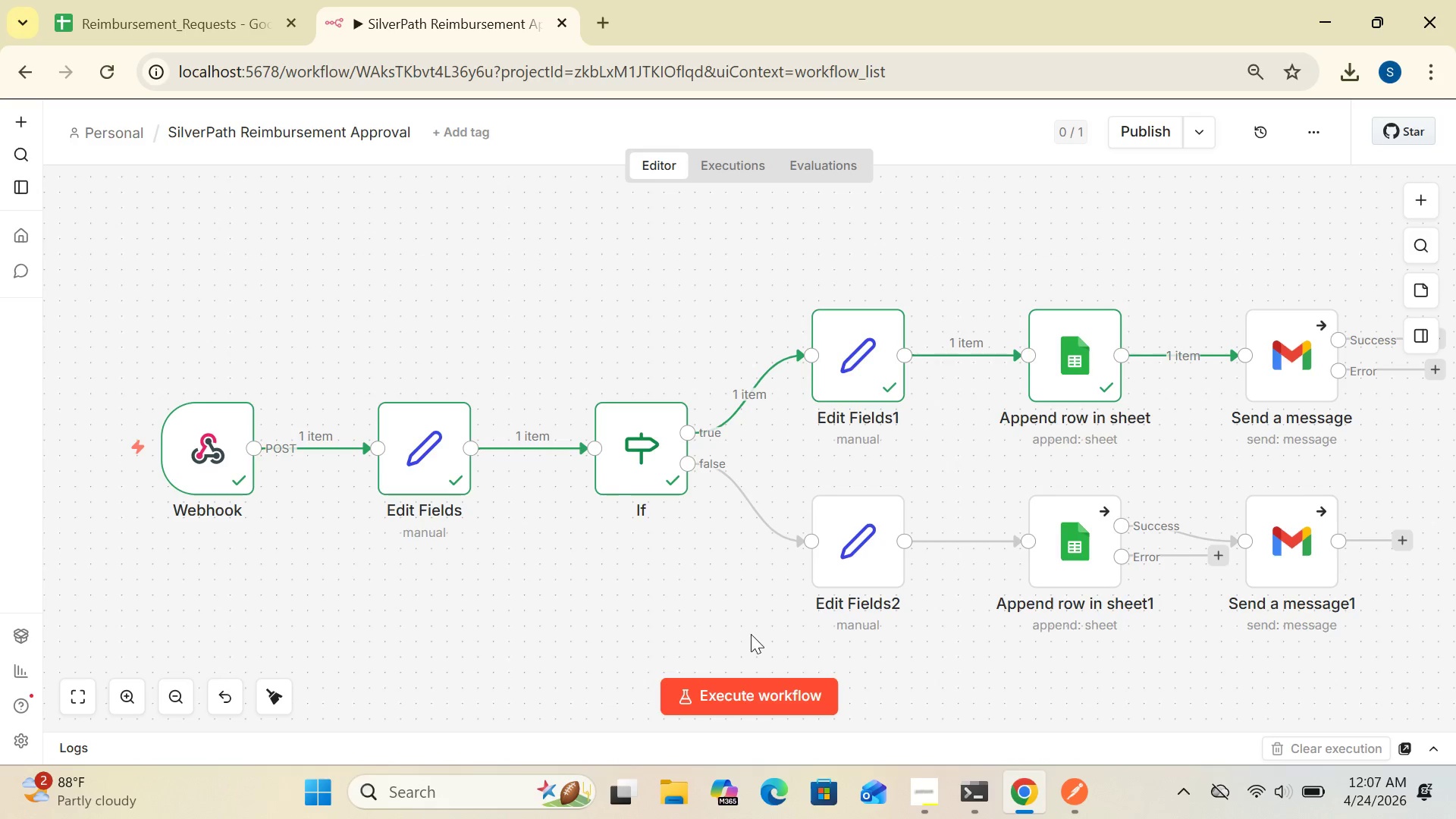 
left_click_drag(start_coordinate=[224, 471], to_coordinate=[179, 453])
 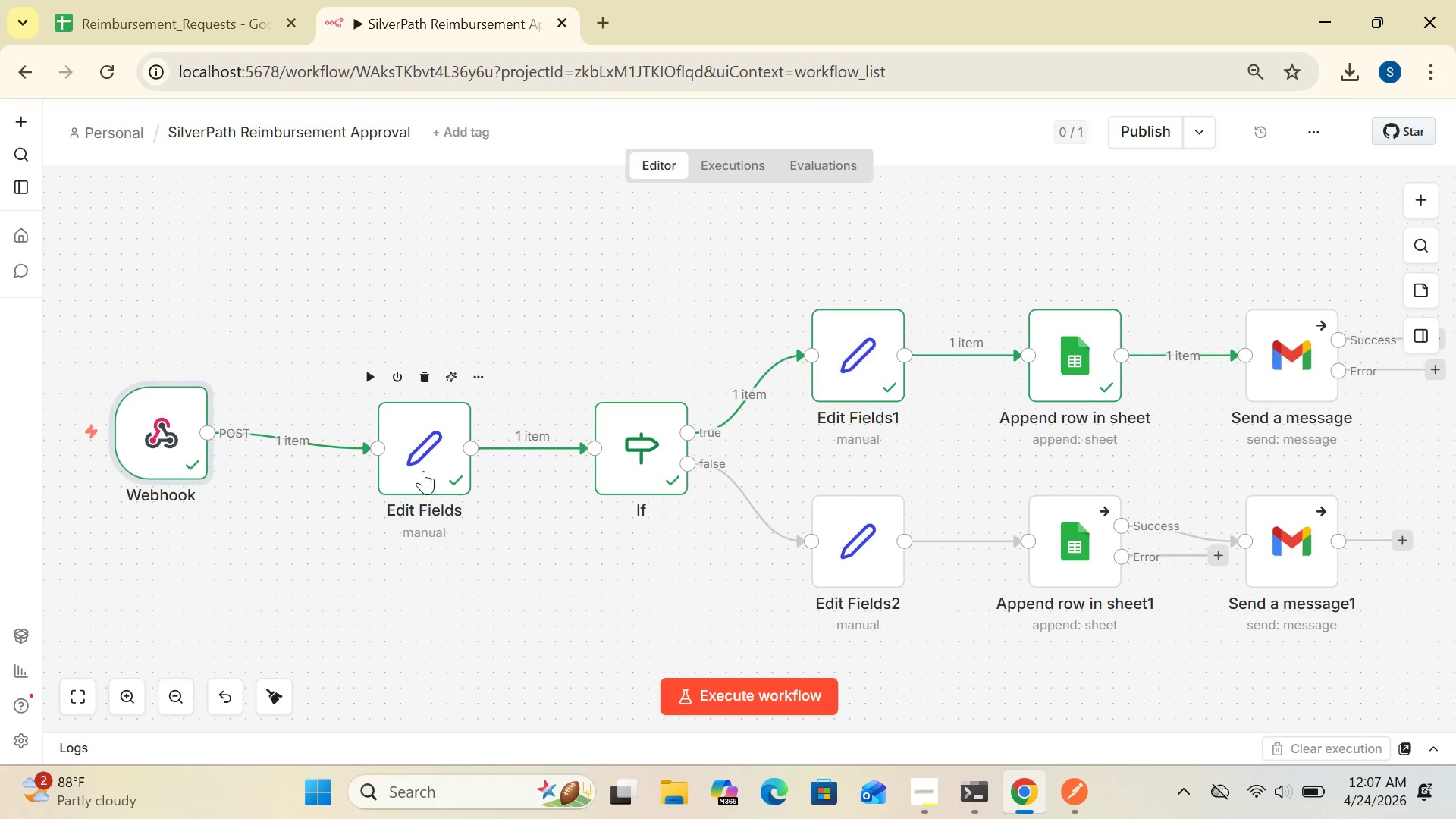 
left_click_drag(start_coordinate=[423, 470], to_coordinate=[352, 450])
 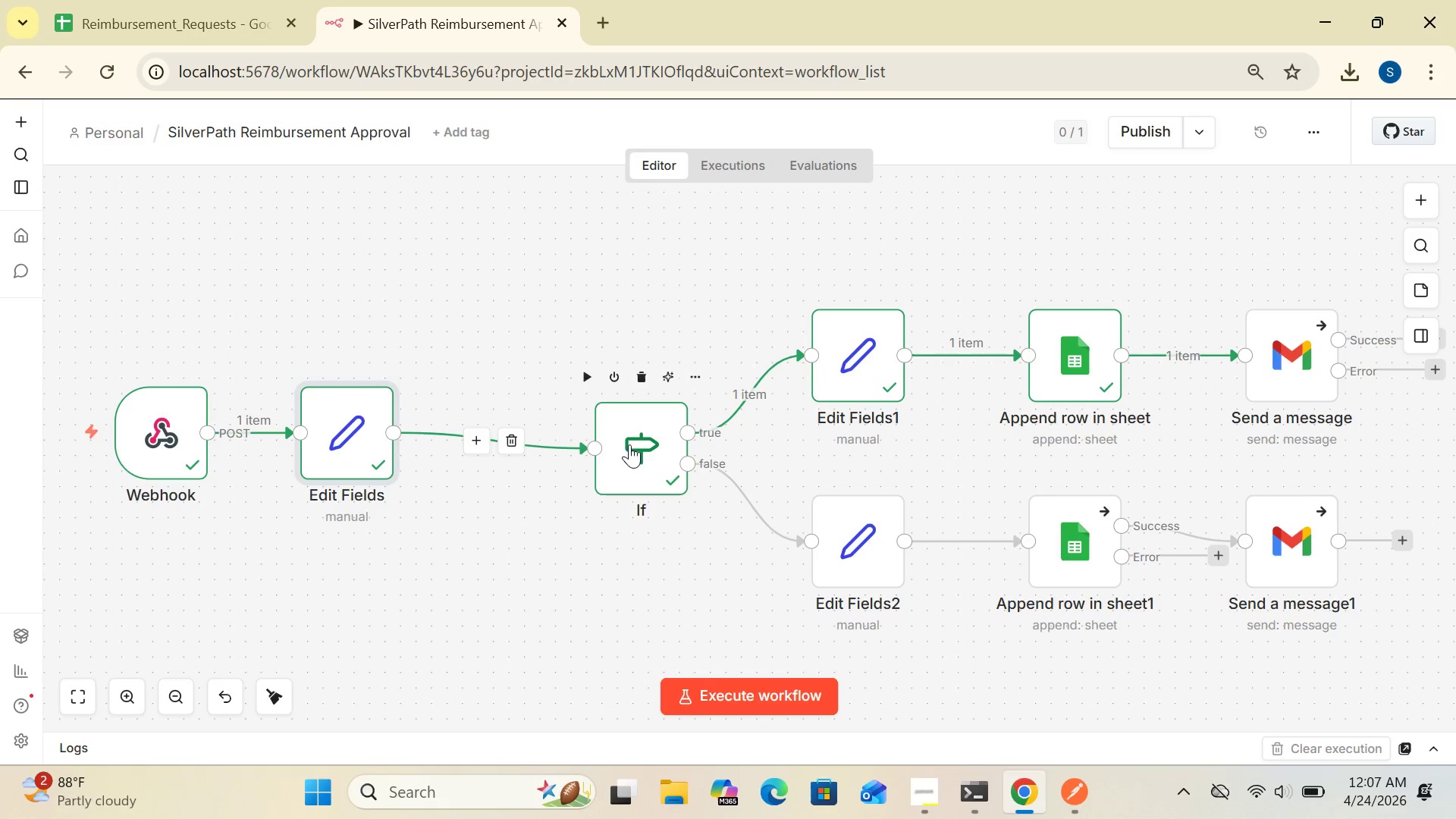 
left_click_drag(start_coordinate=[629, 444], to_coordinate=[507, 434])
 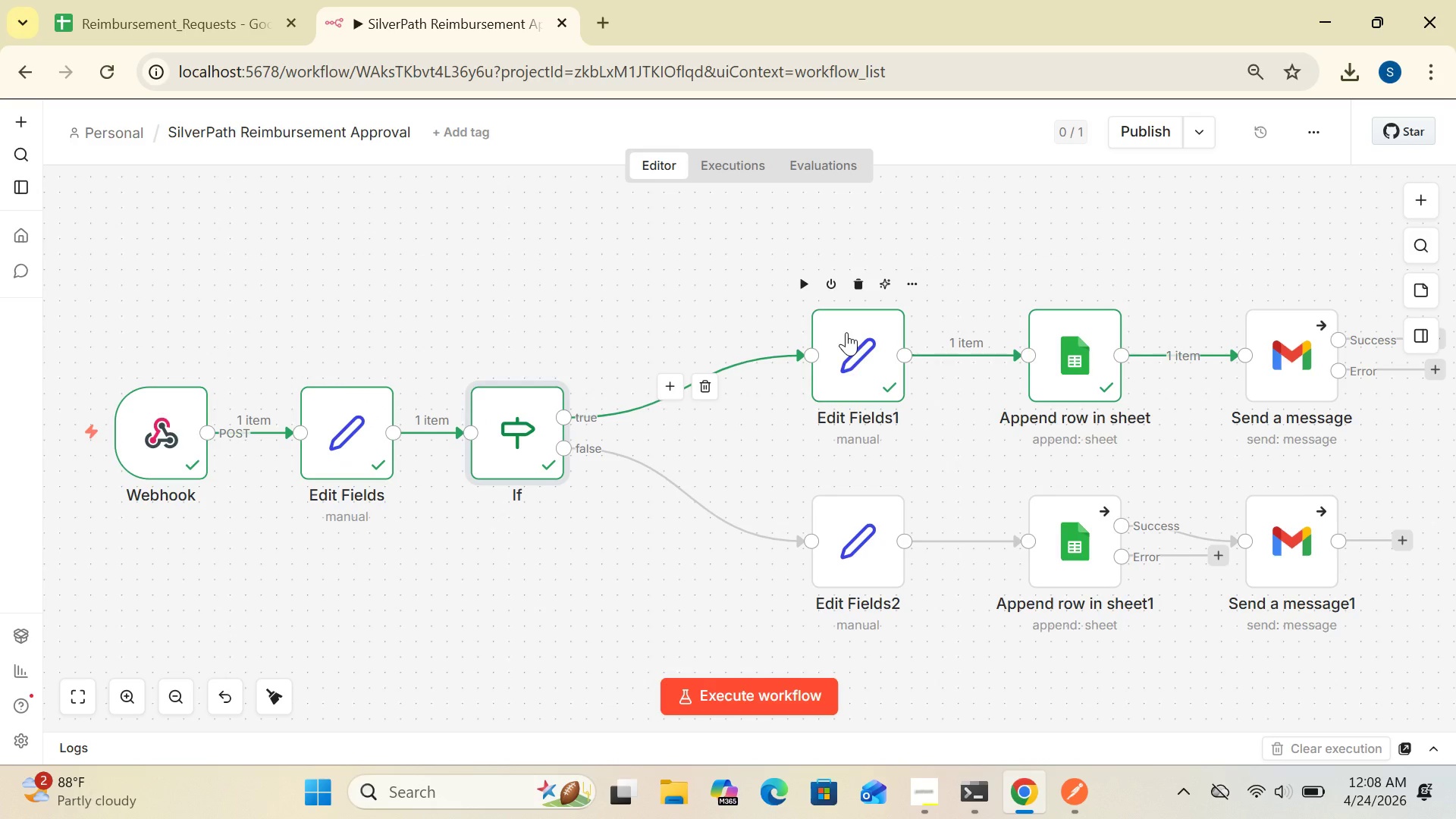 
left_click_drag(start_coordinate=[846, 332], to_coordinate=[736, 331])
 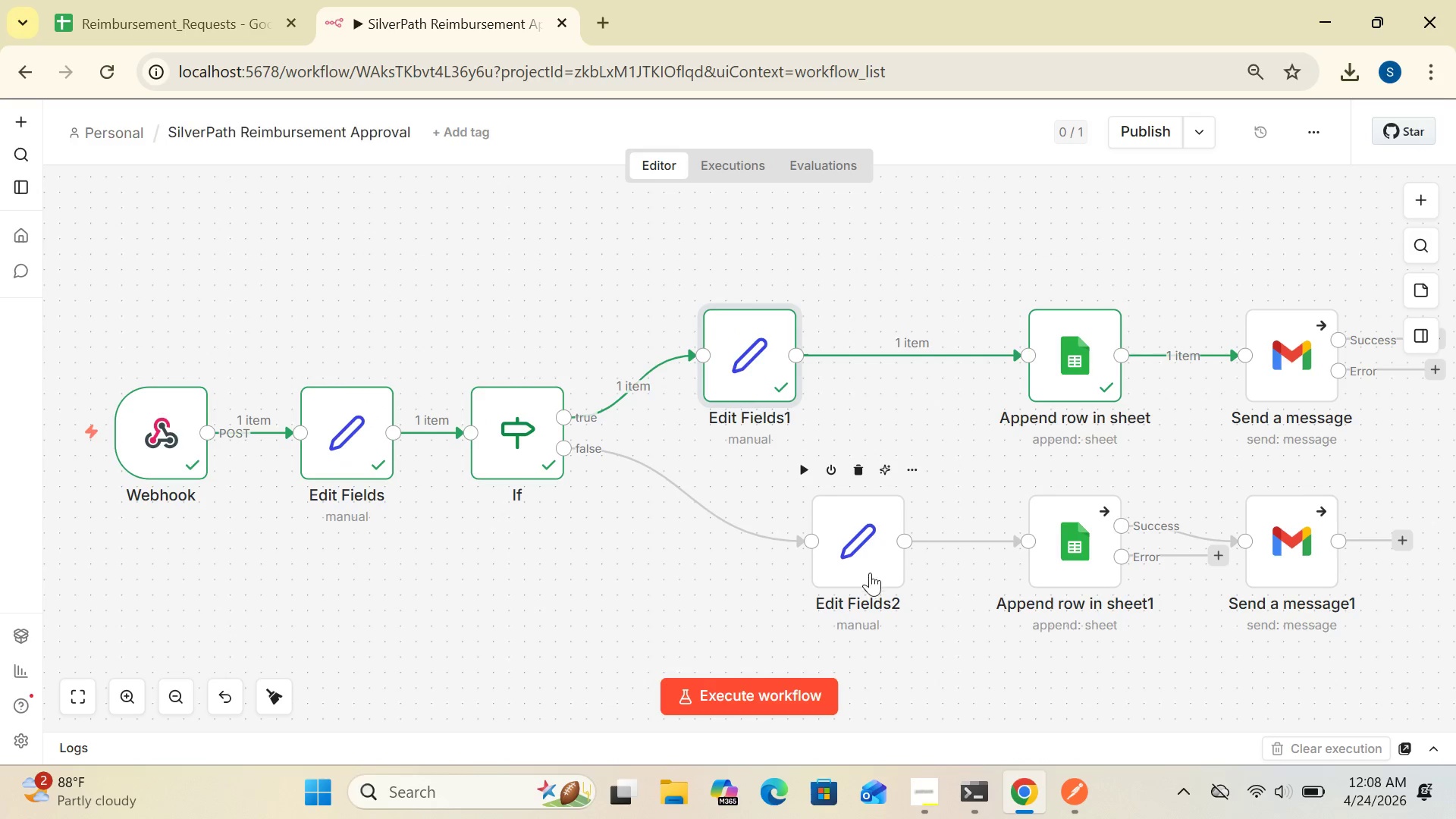 
left_click_drag(start_coordinate=[869, 573], to_coordinate=[768, 573])
 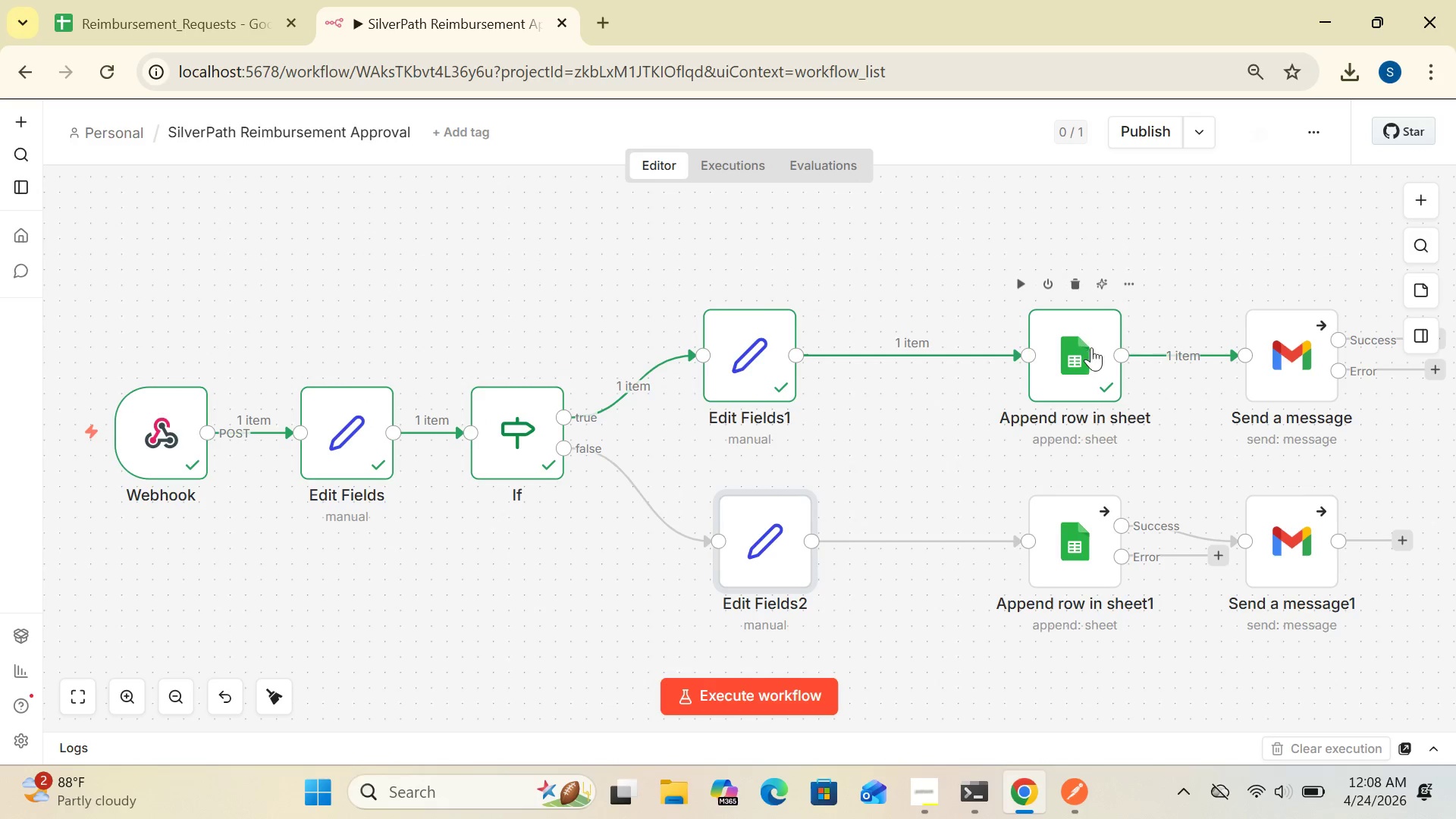 
left_click_drag(start_coordinate=[1090, 349], to_coordinate=[984, 344])
 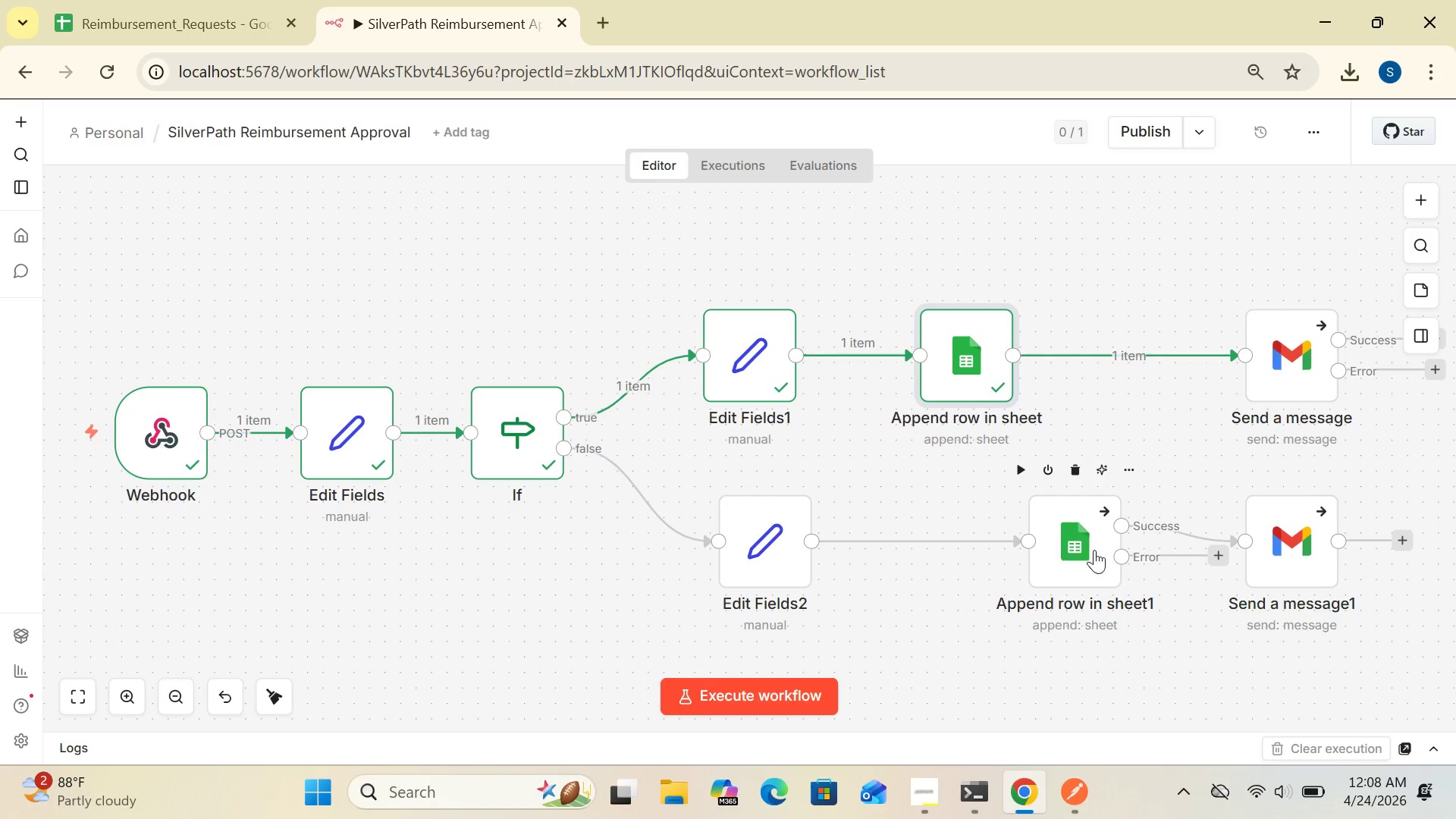 
left_click_drag(start_coordinate=[1094, 550], to_coordinate=[1039, 546])
 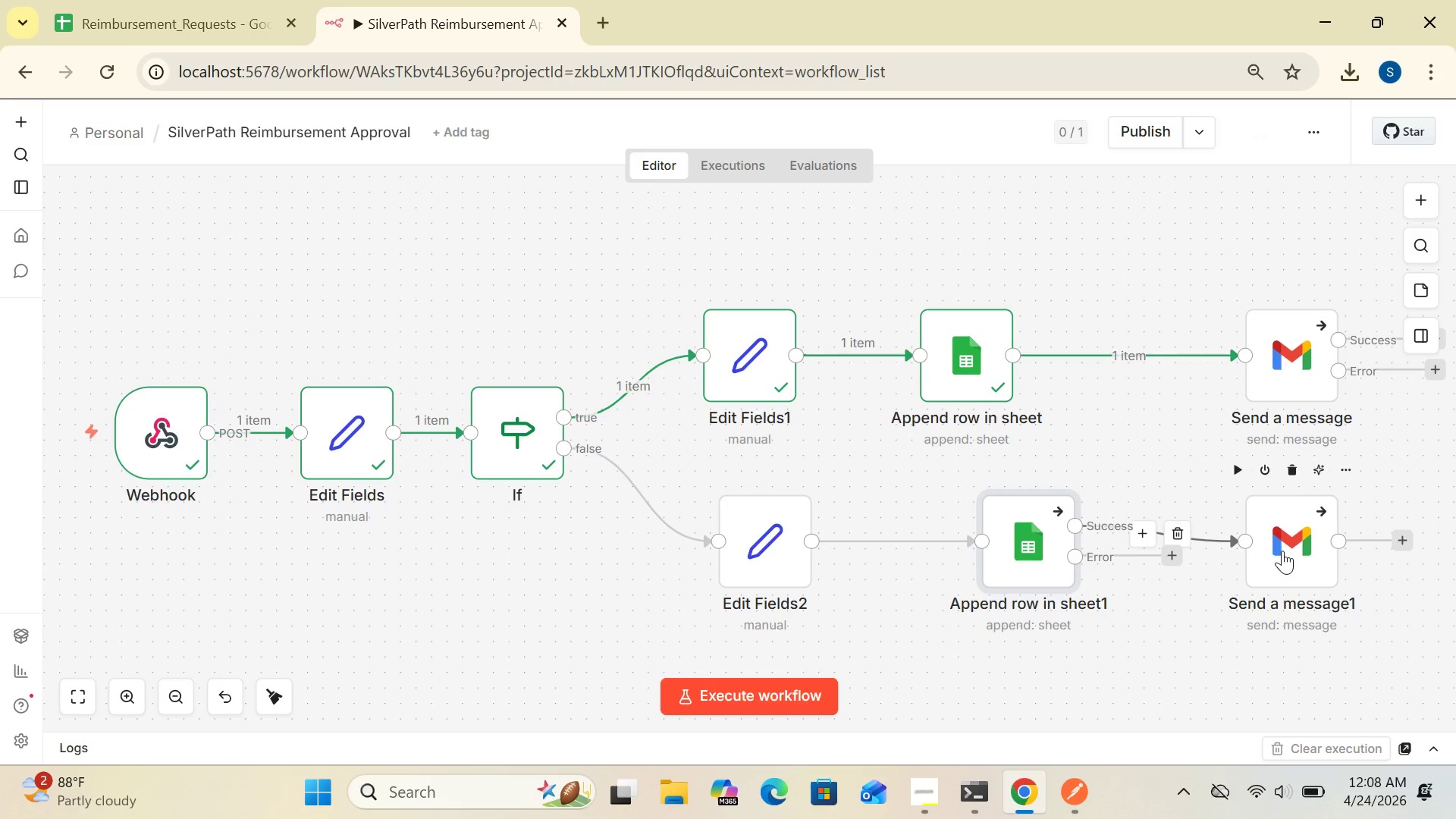 
left_click_drag(start_coordinate=[1282, 551], to_coordinate=[1238, 525])
 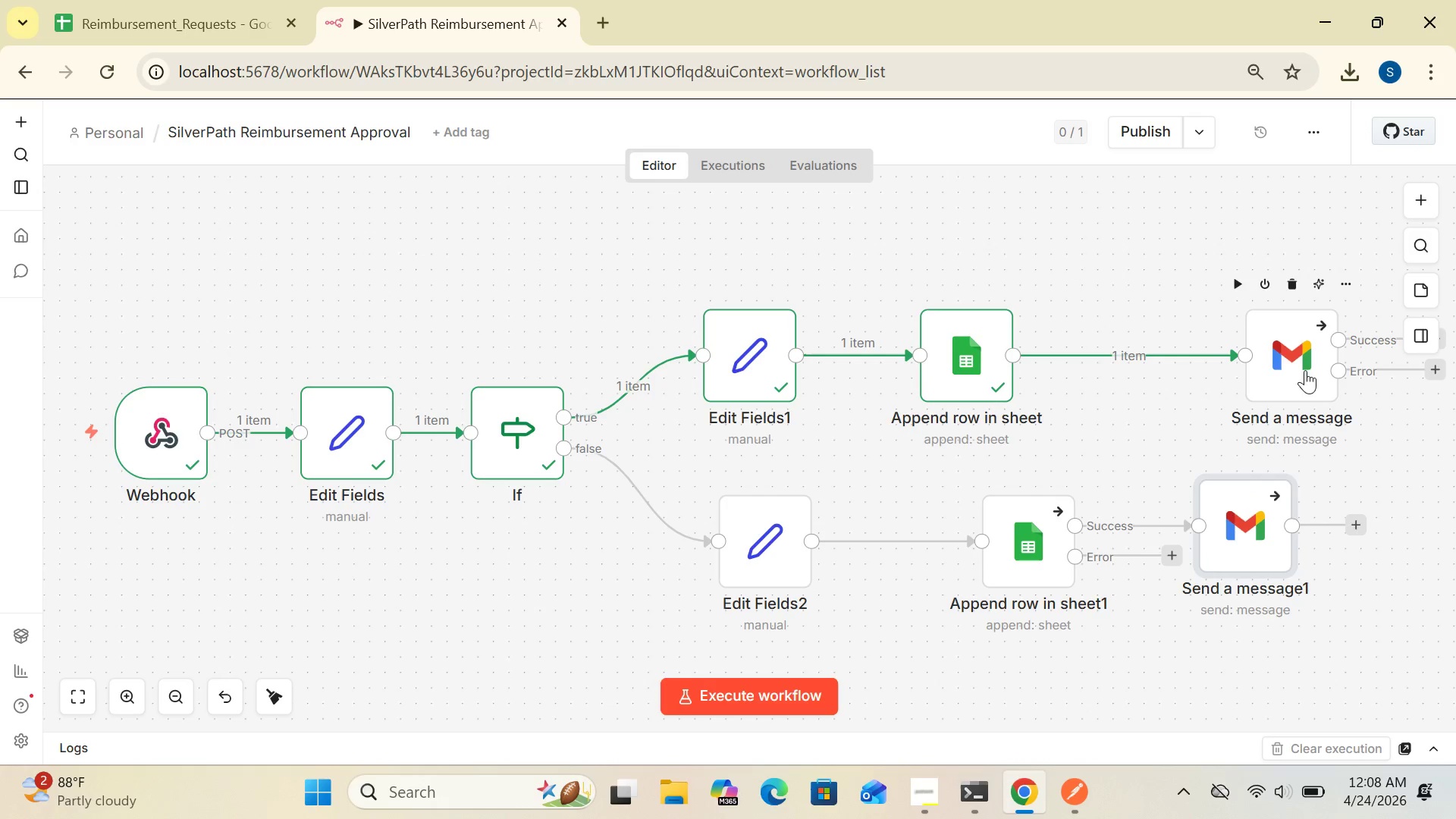 
left_click_drag(start_coordinate=[1298, 369], to_coordinate=[1175, 365])
 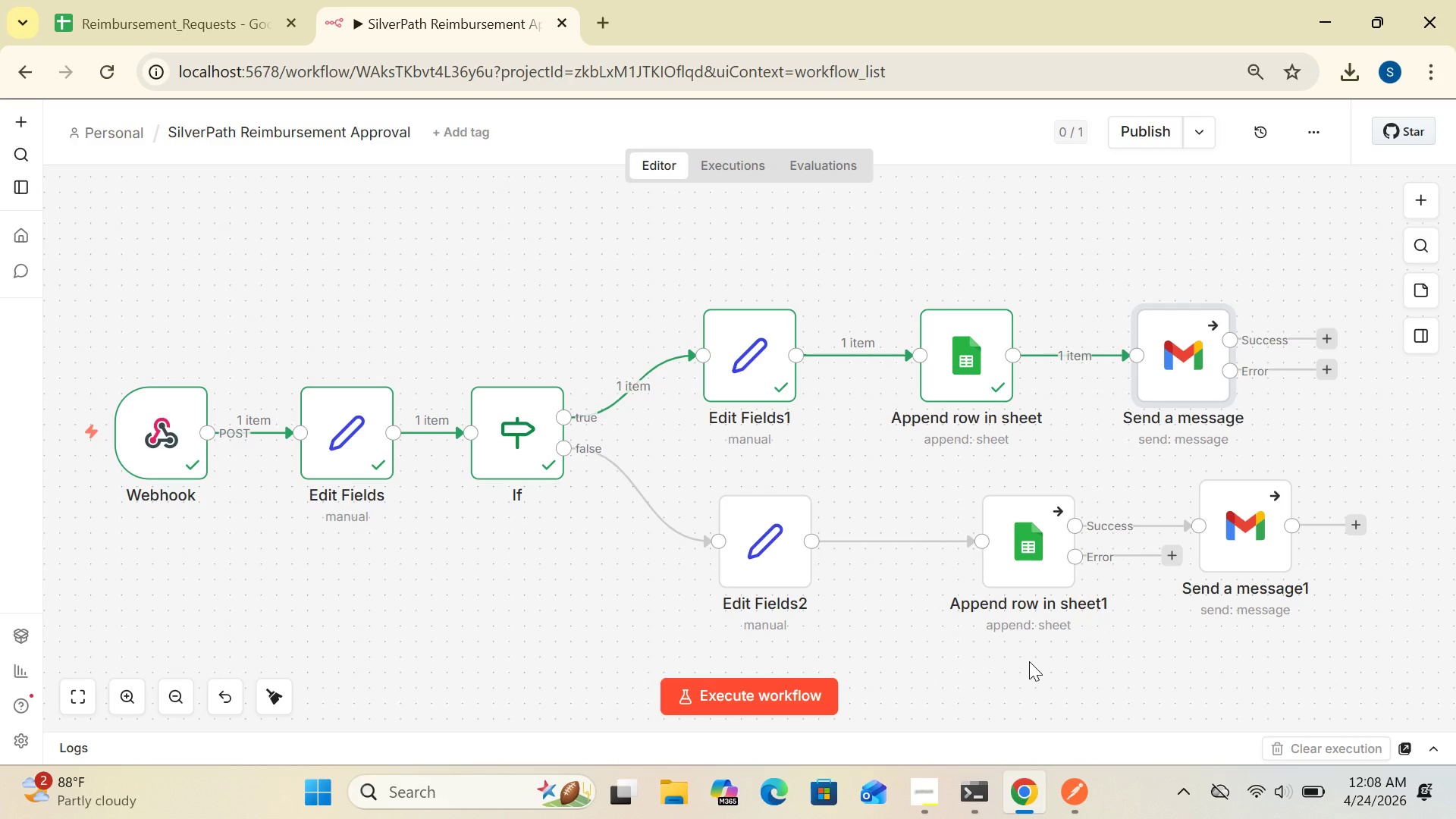 
wait(30.02)
 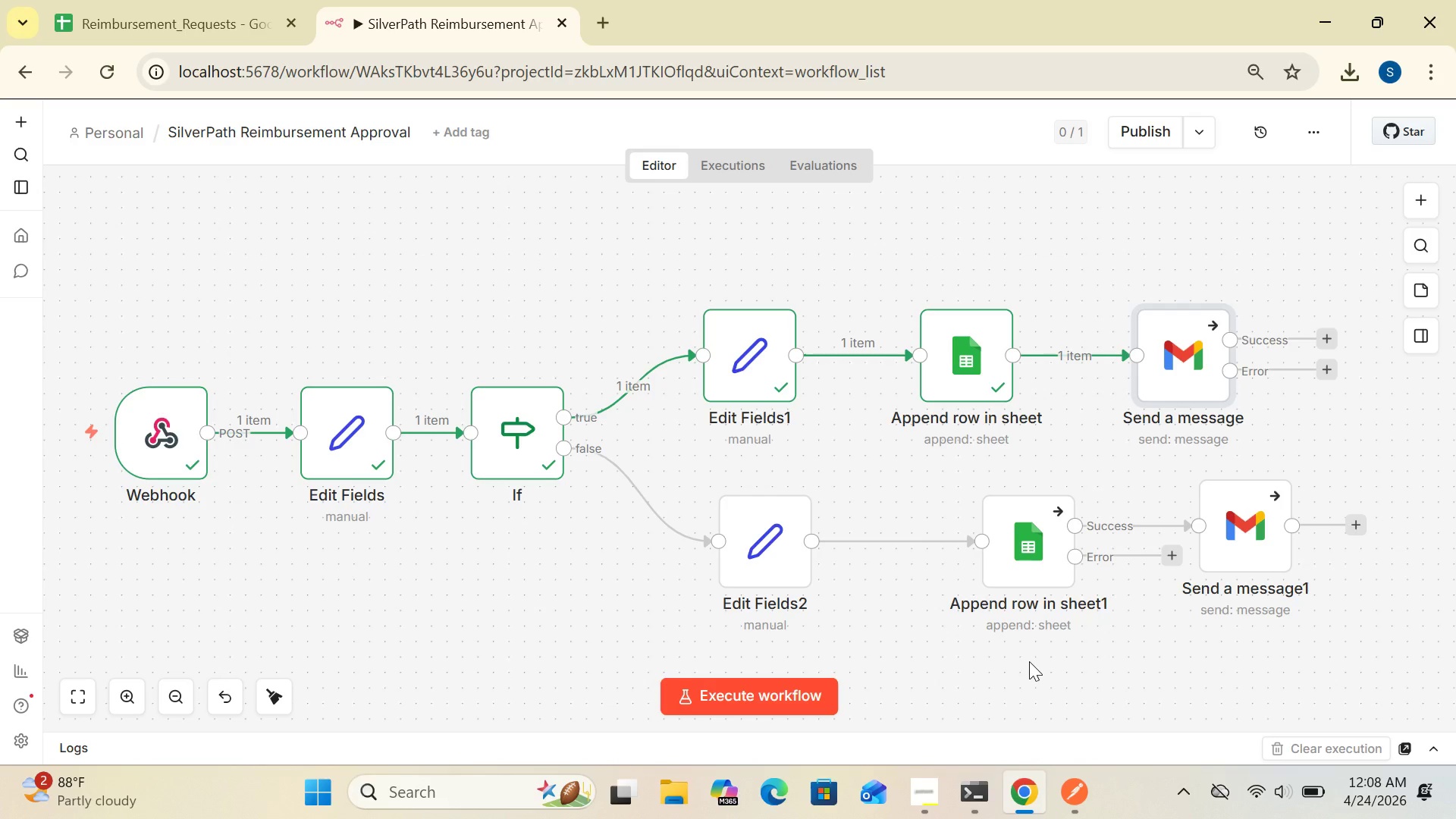 
double_click([1035, 536])
 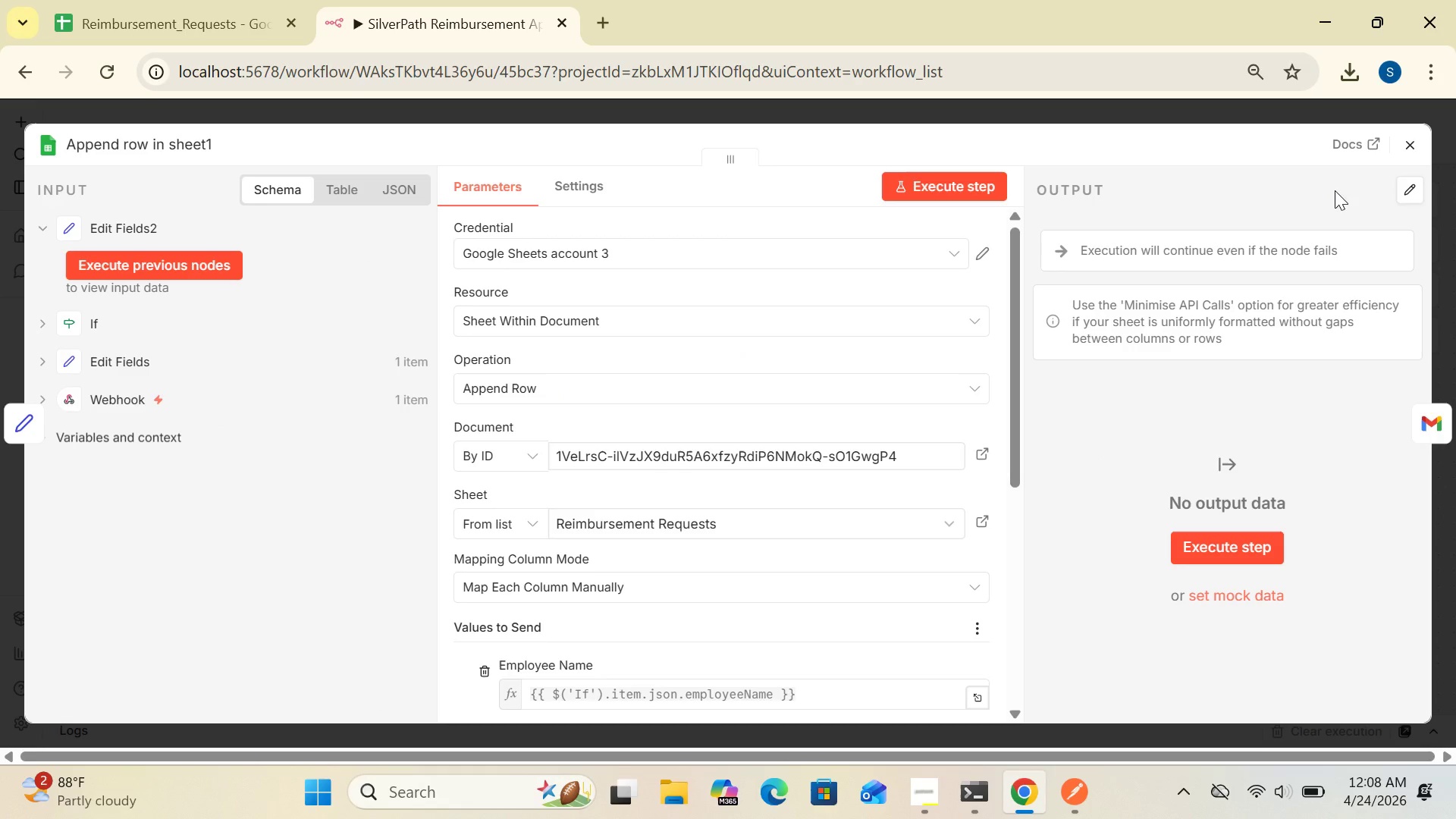 
left_click([1405, 145])
 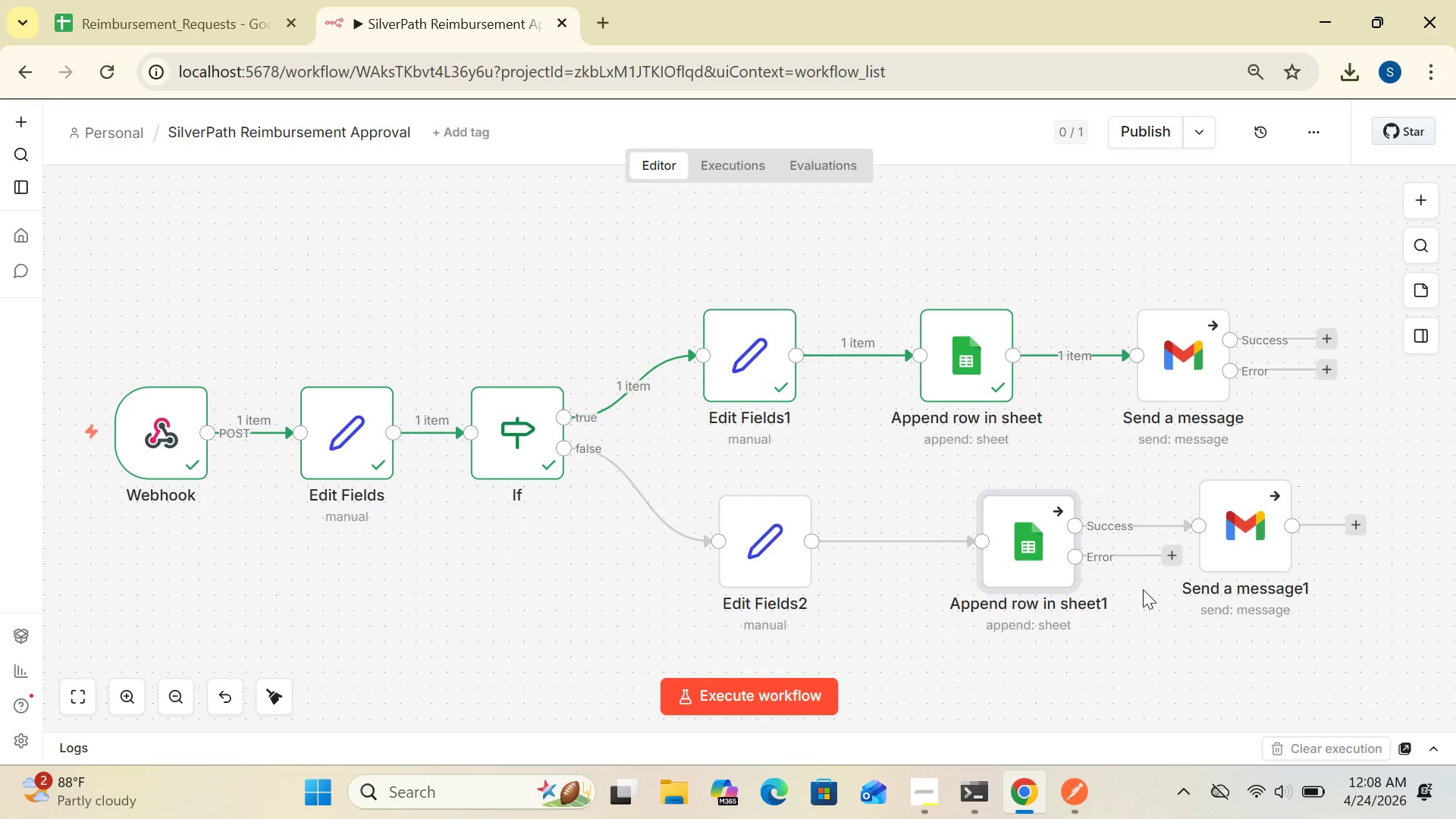 
left_click_drag(start_coordinate=[1035, 560], to_coordinate=[962, 564])
 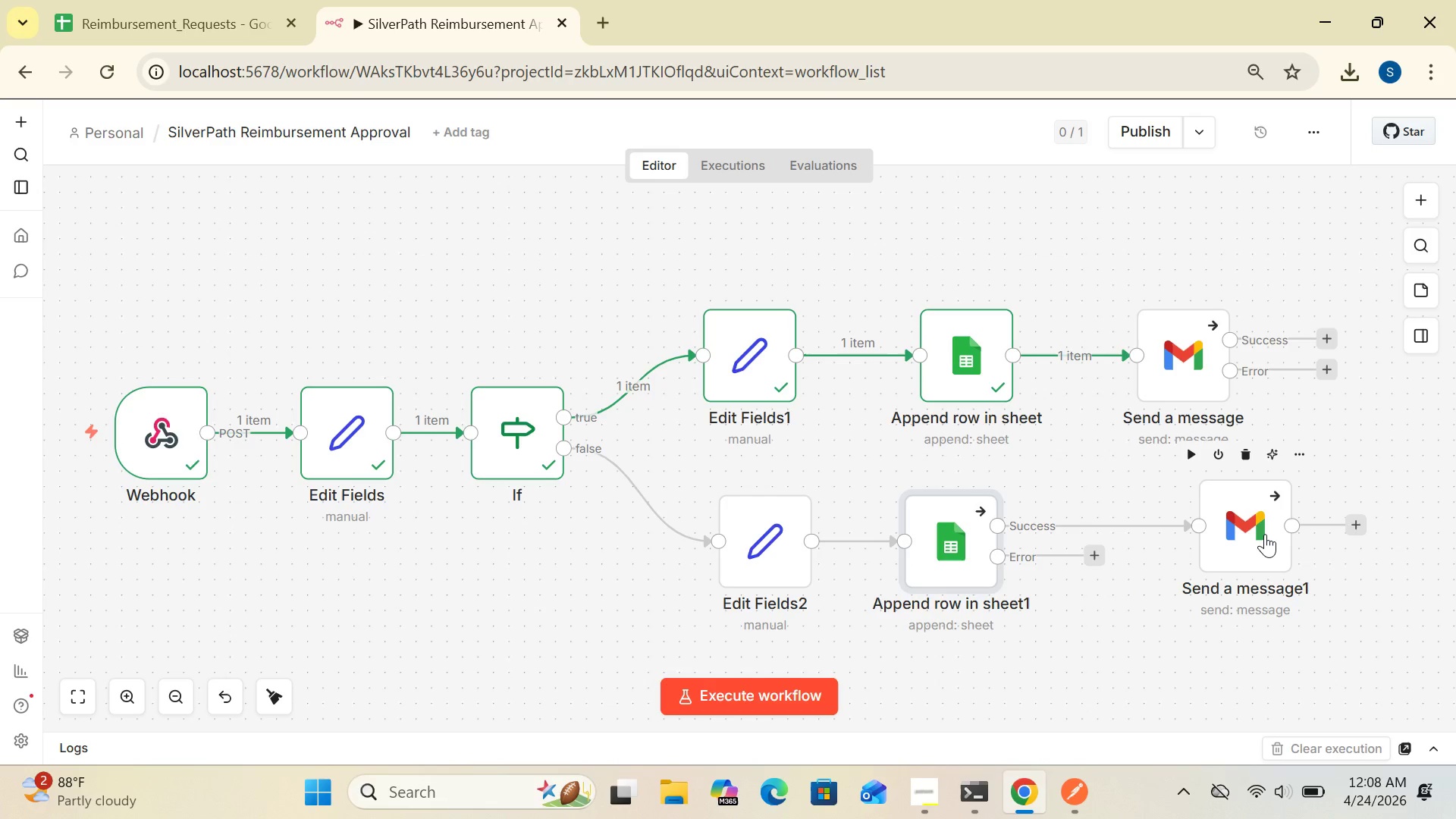 
left_click_drag(start_coordinate=[1263, 535], to_coordinate=[1189, 529])
 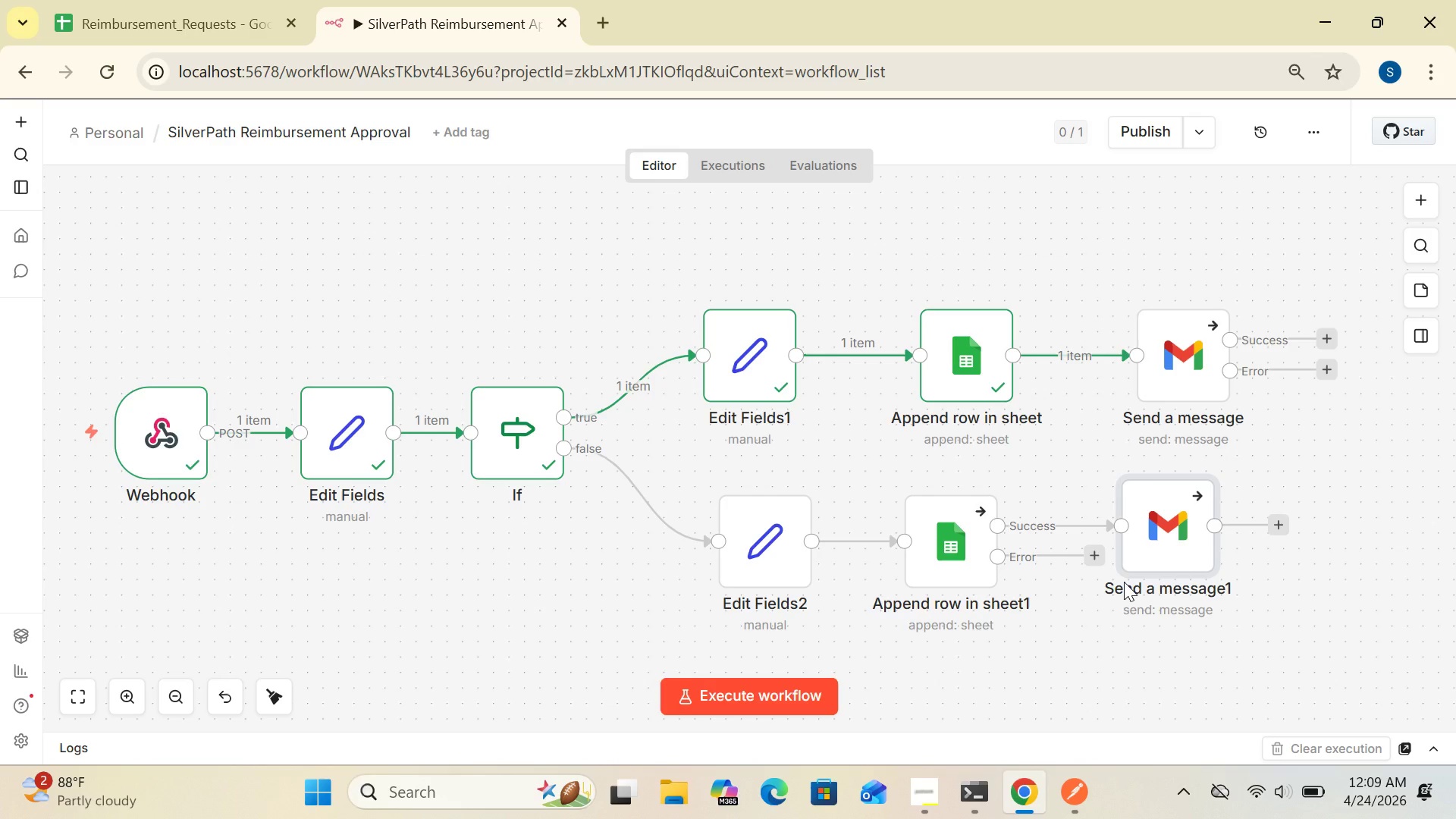 
wait(24.81)
 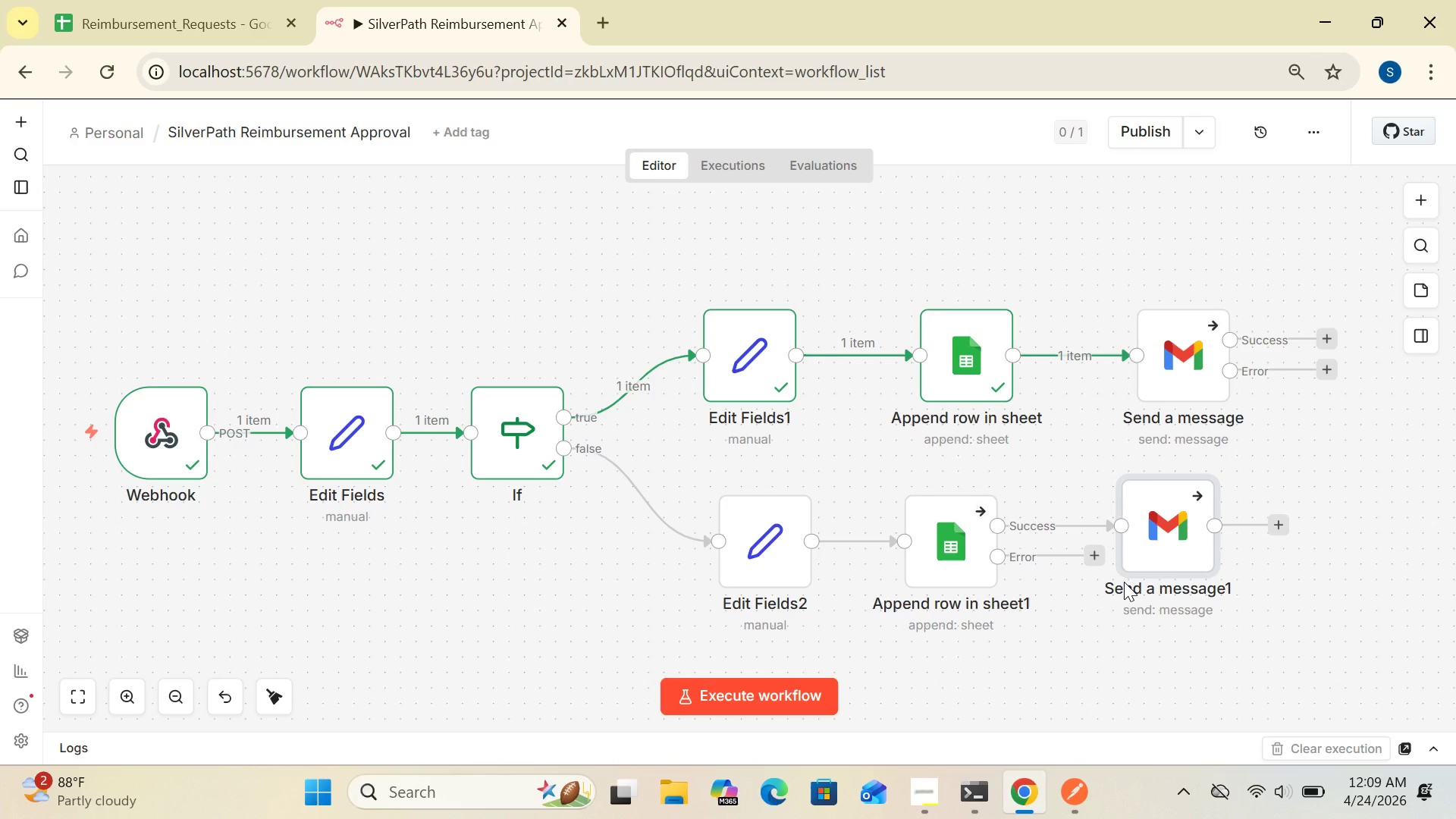 
double_click([1162, 531])
 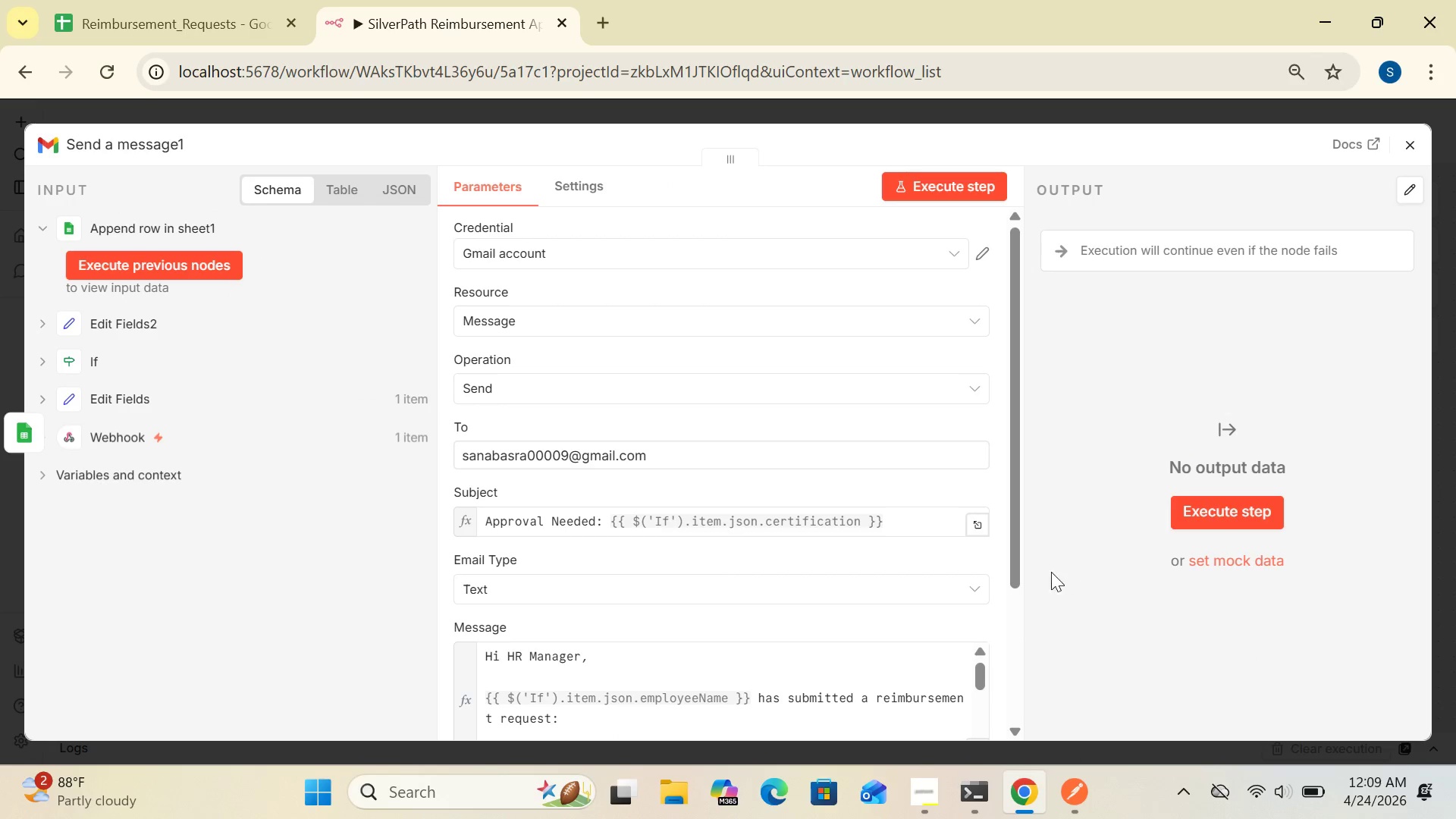 
left_click_drag(start_coordinate=[1012, 564], to_coordinate=[1028, 522])
 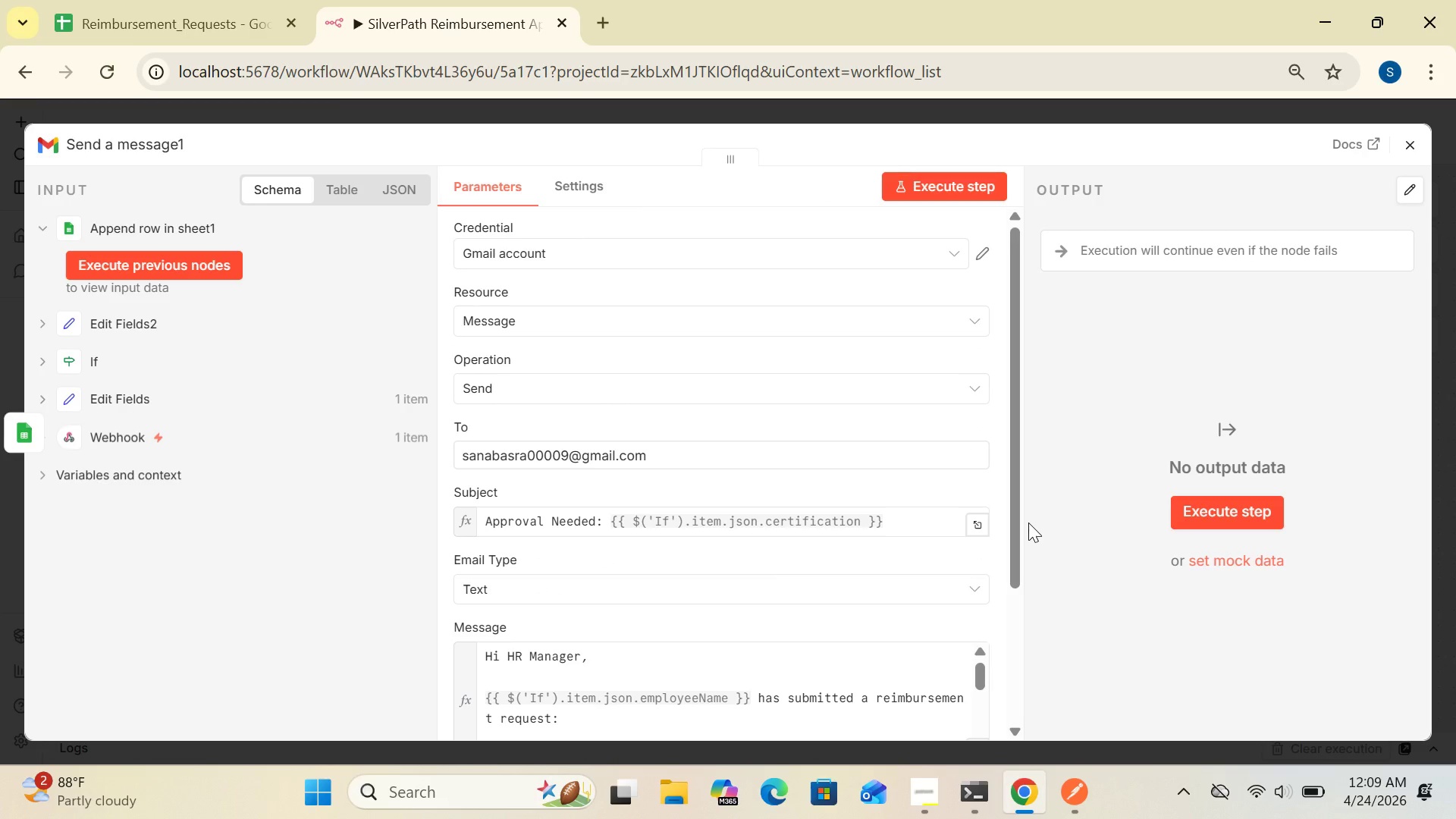 
wait(11.02)
 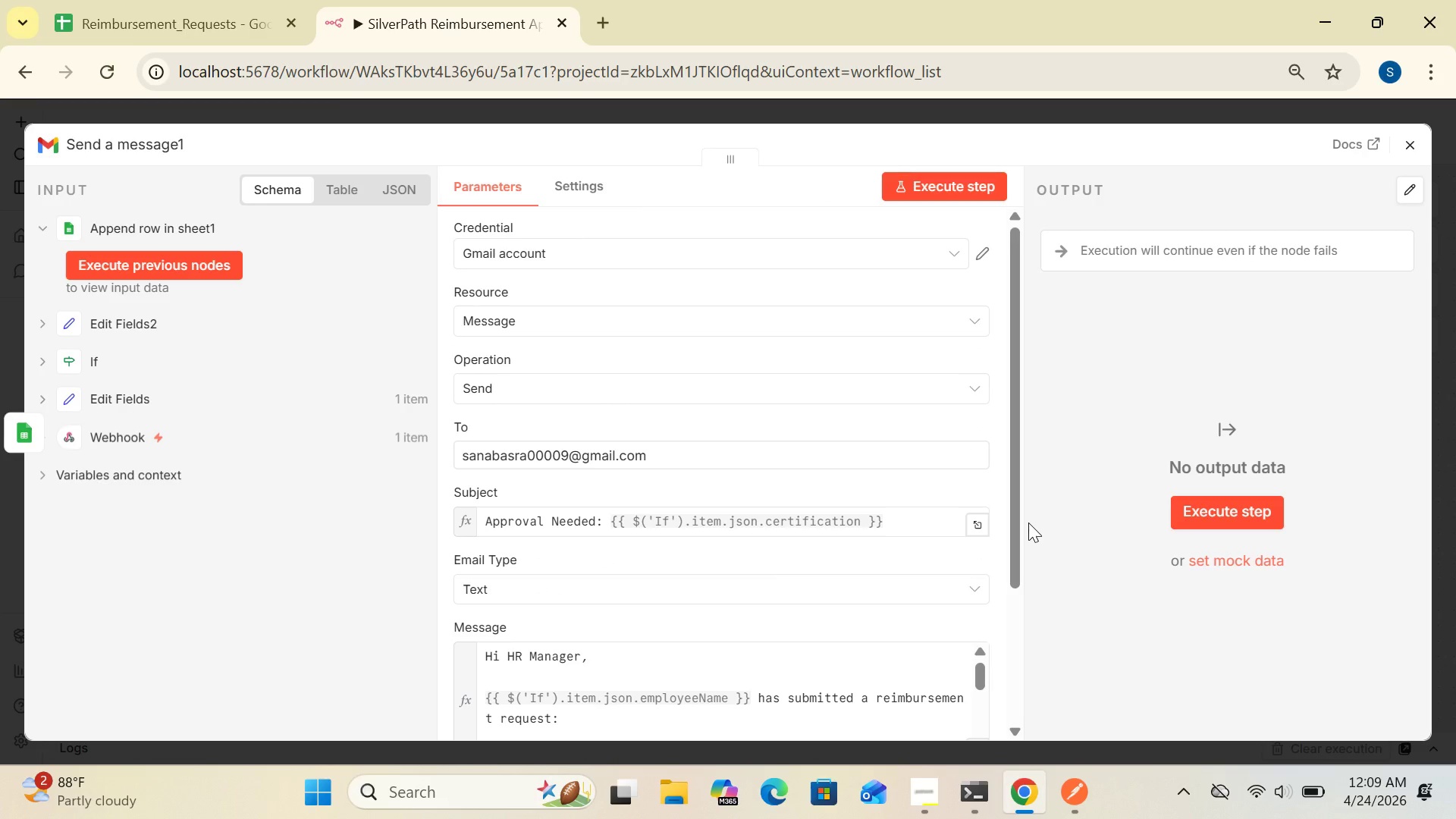 
left_click([592, 185])
 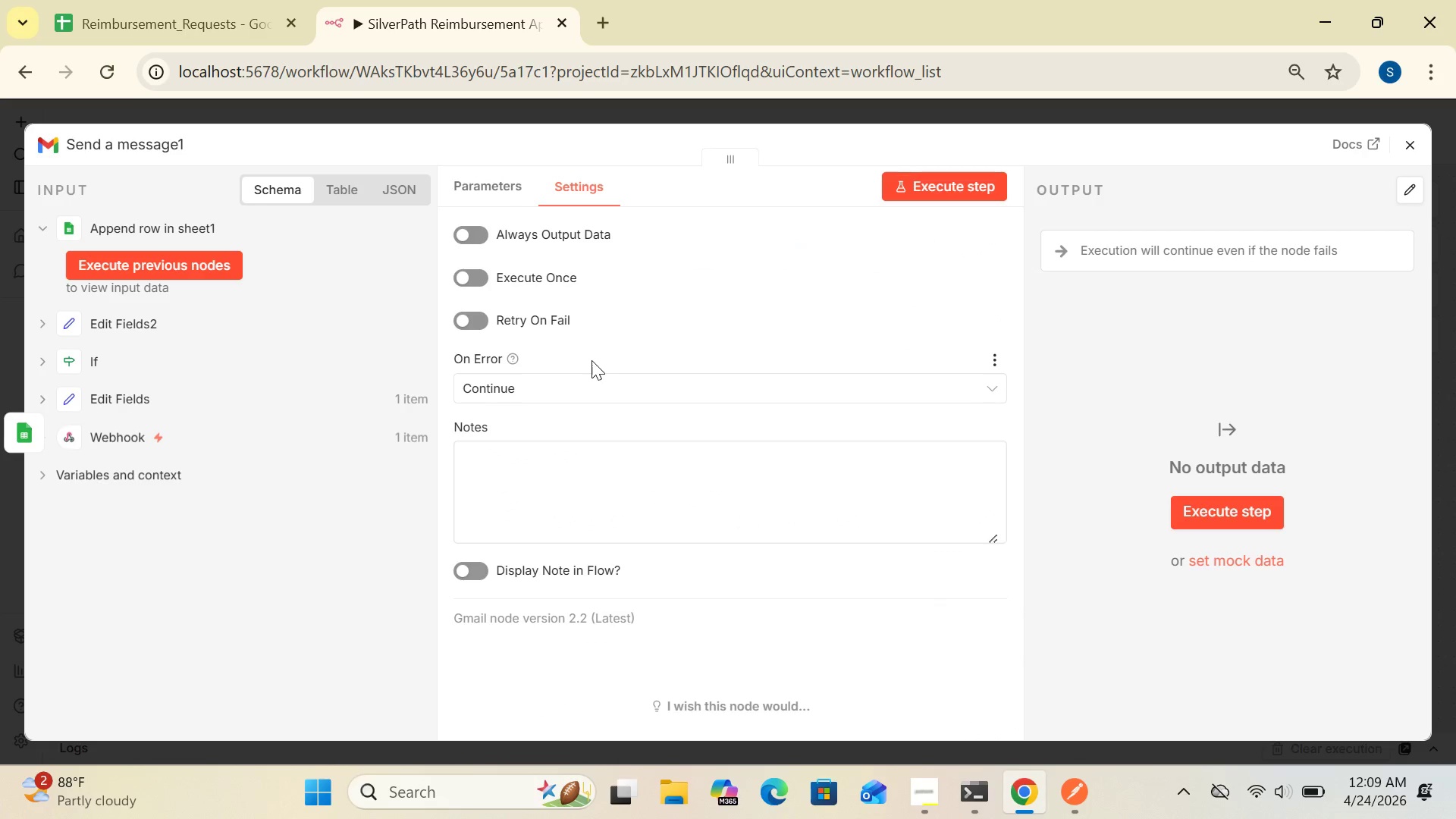 
left_click([588, 374])
 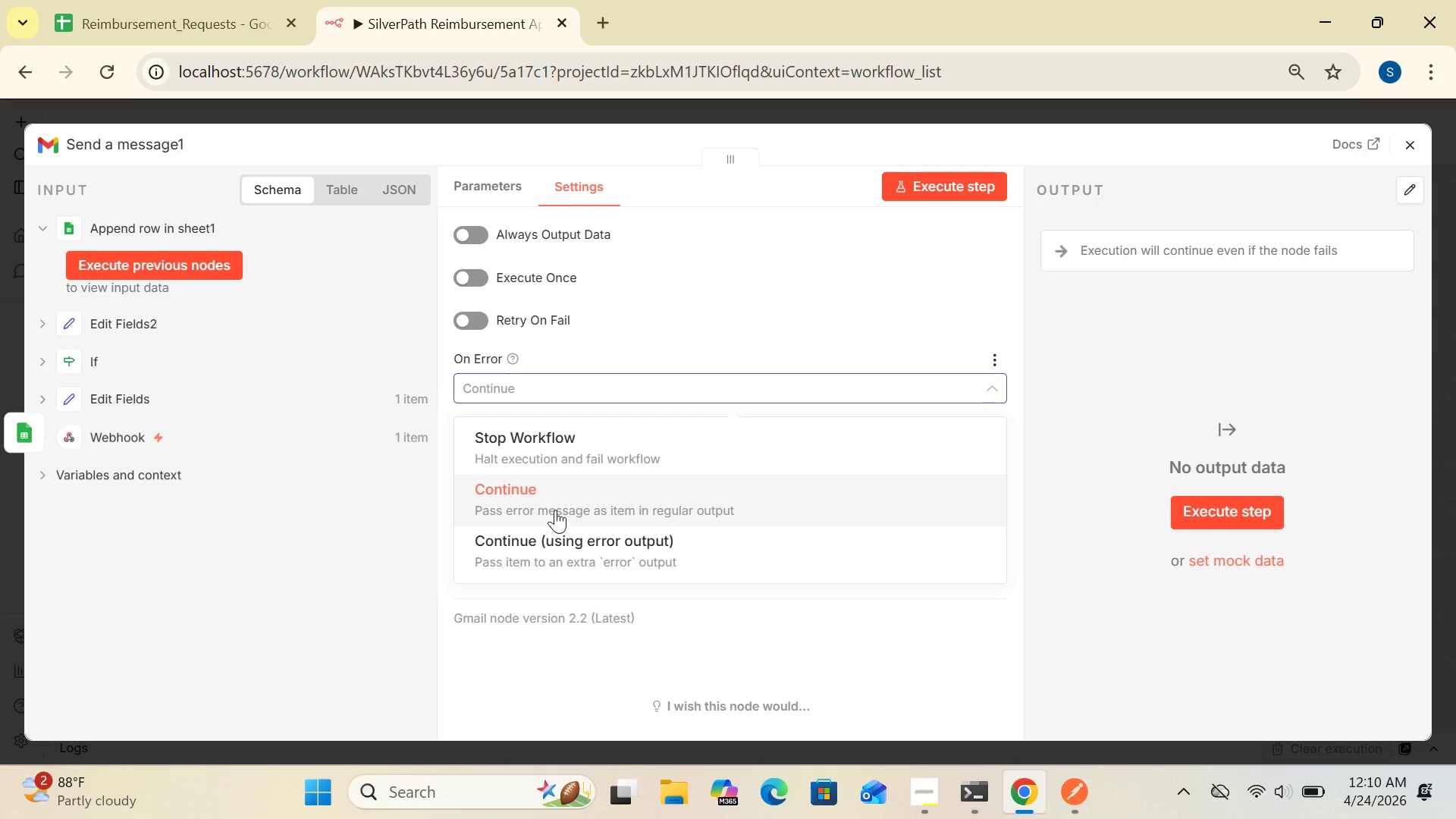 
wait(27.95)
 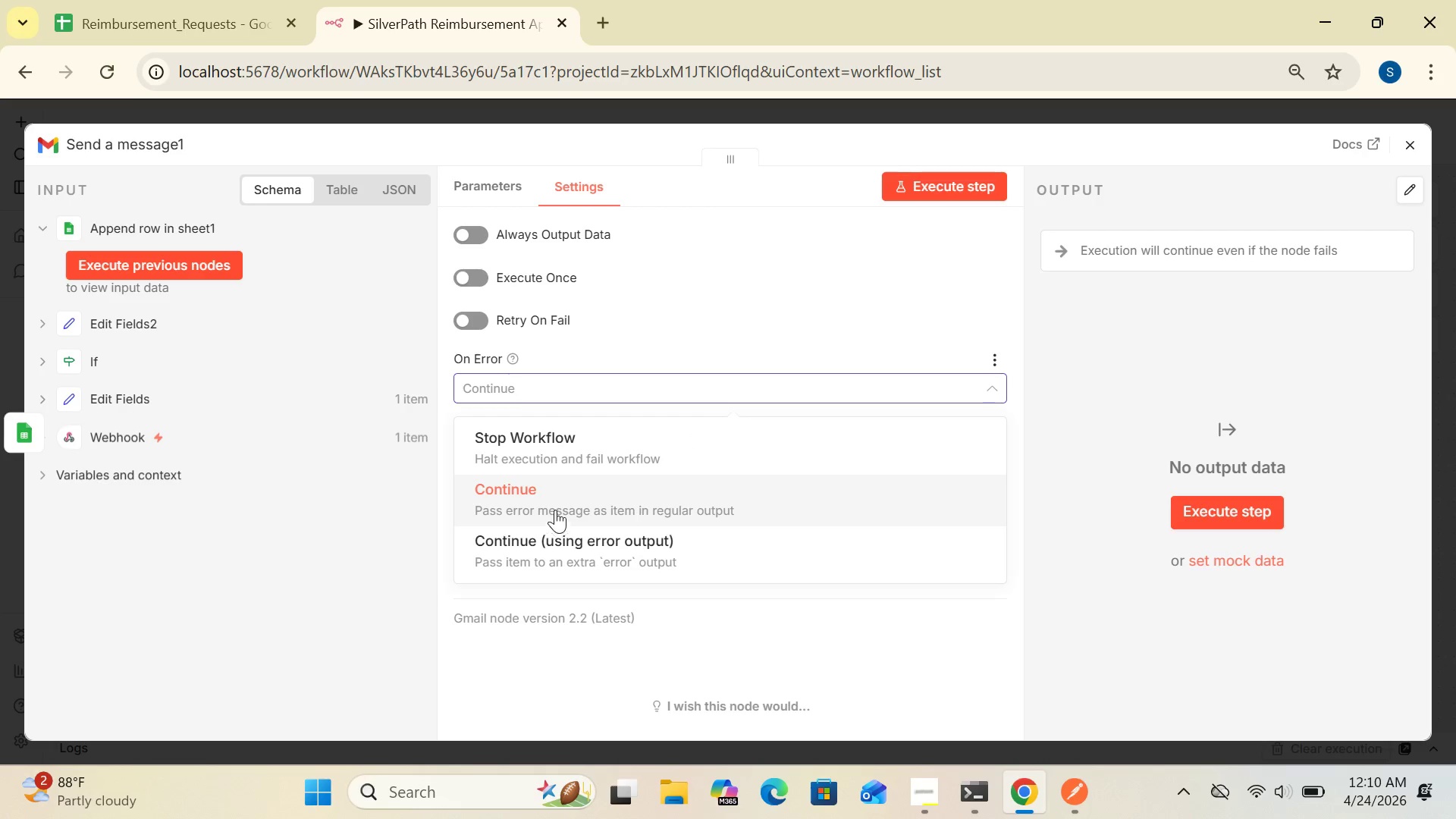 
left_click([356, 544])
 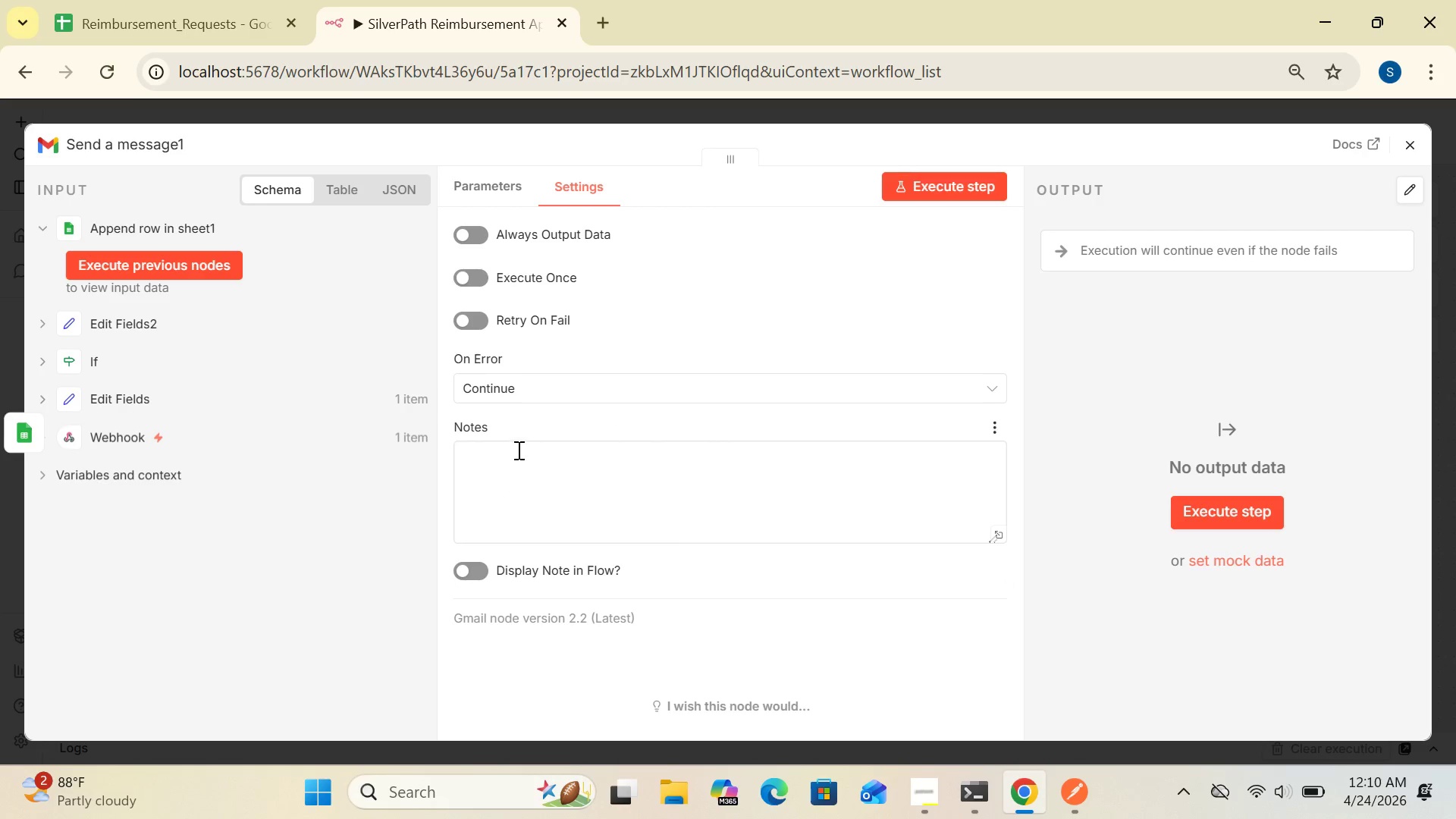 
wait(10.05)
 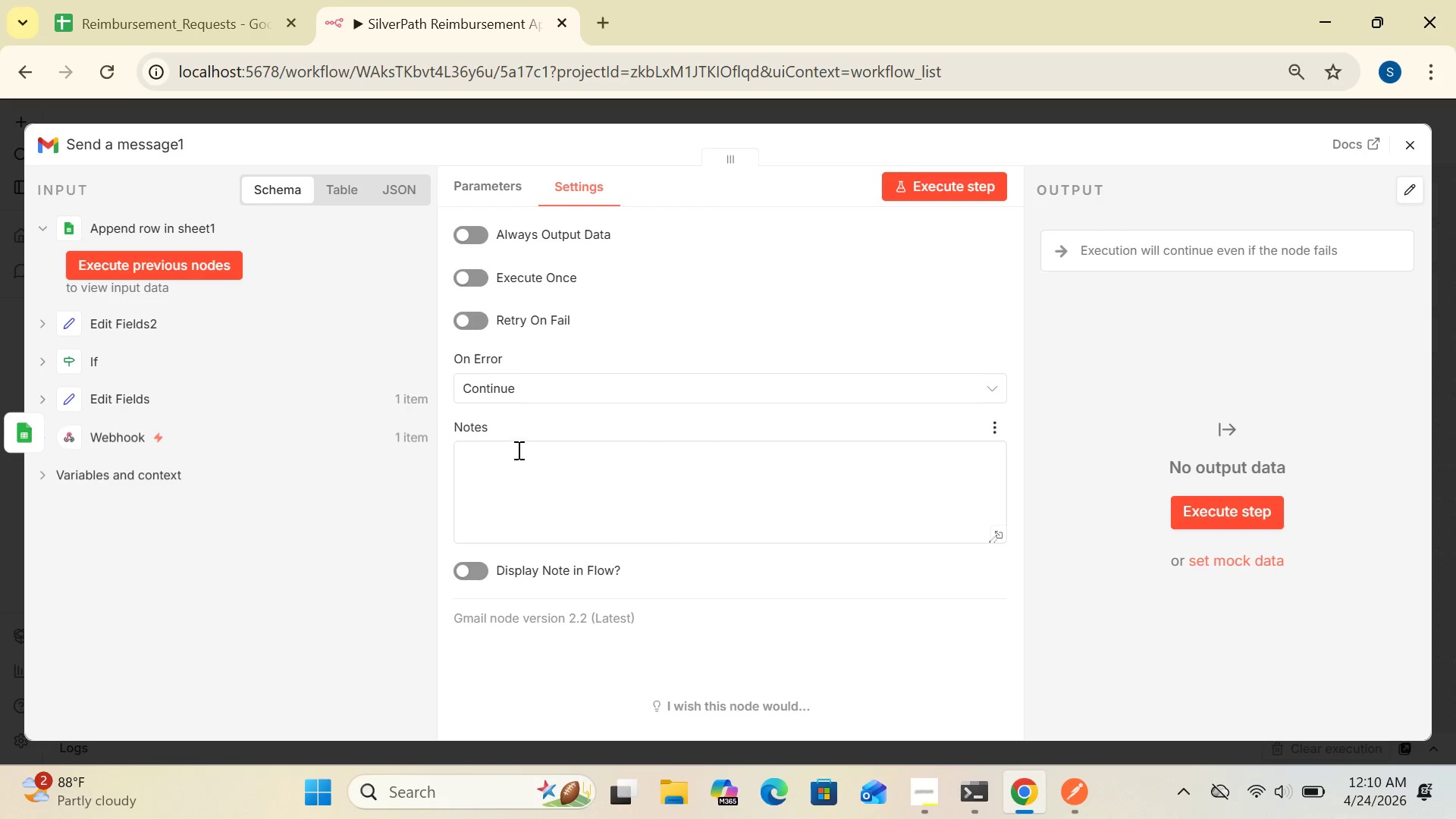 
left_click([519, 391])
 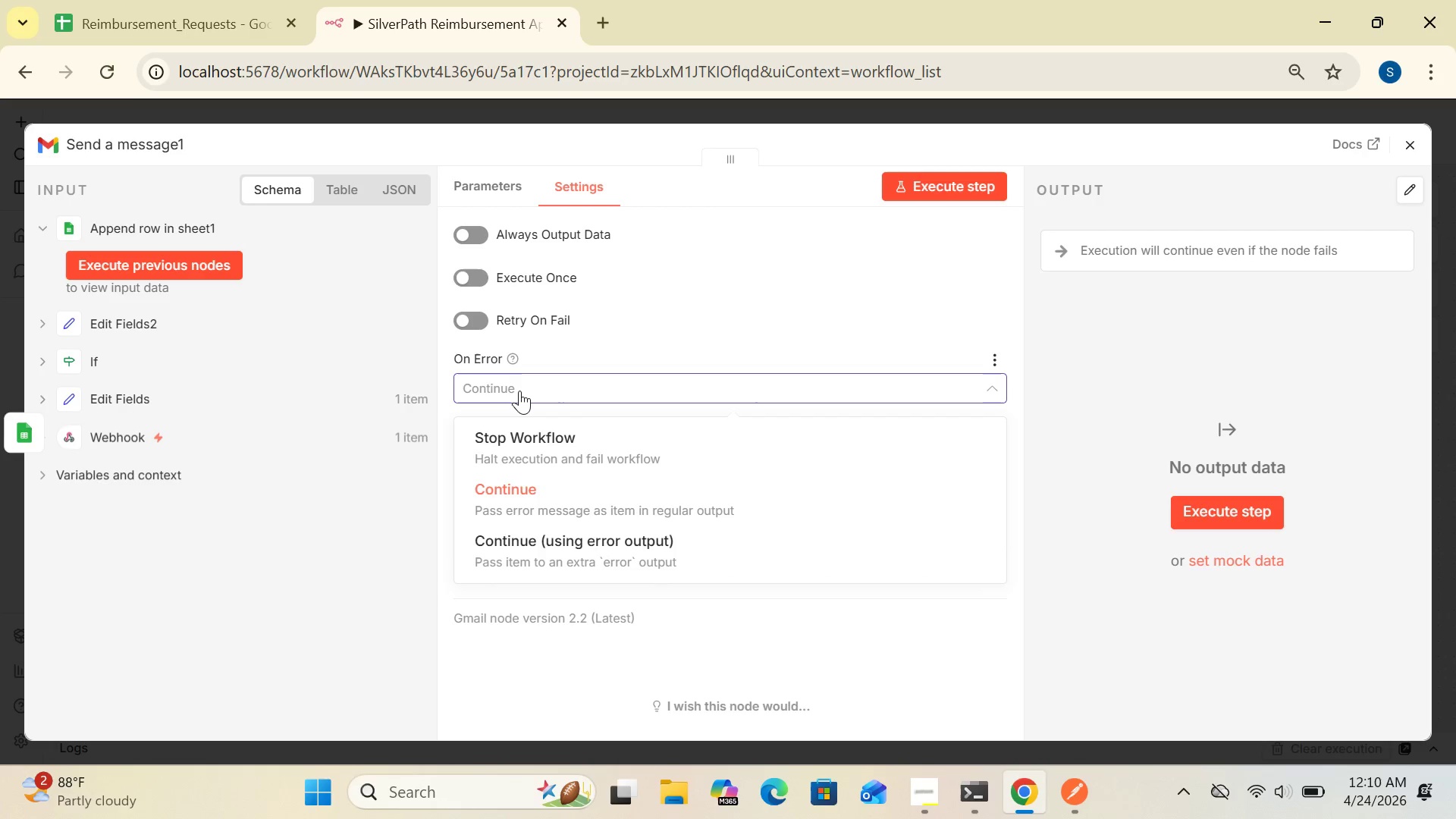 
wait(8.08)
 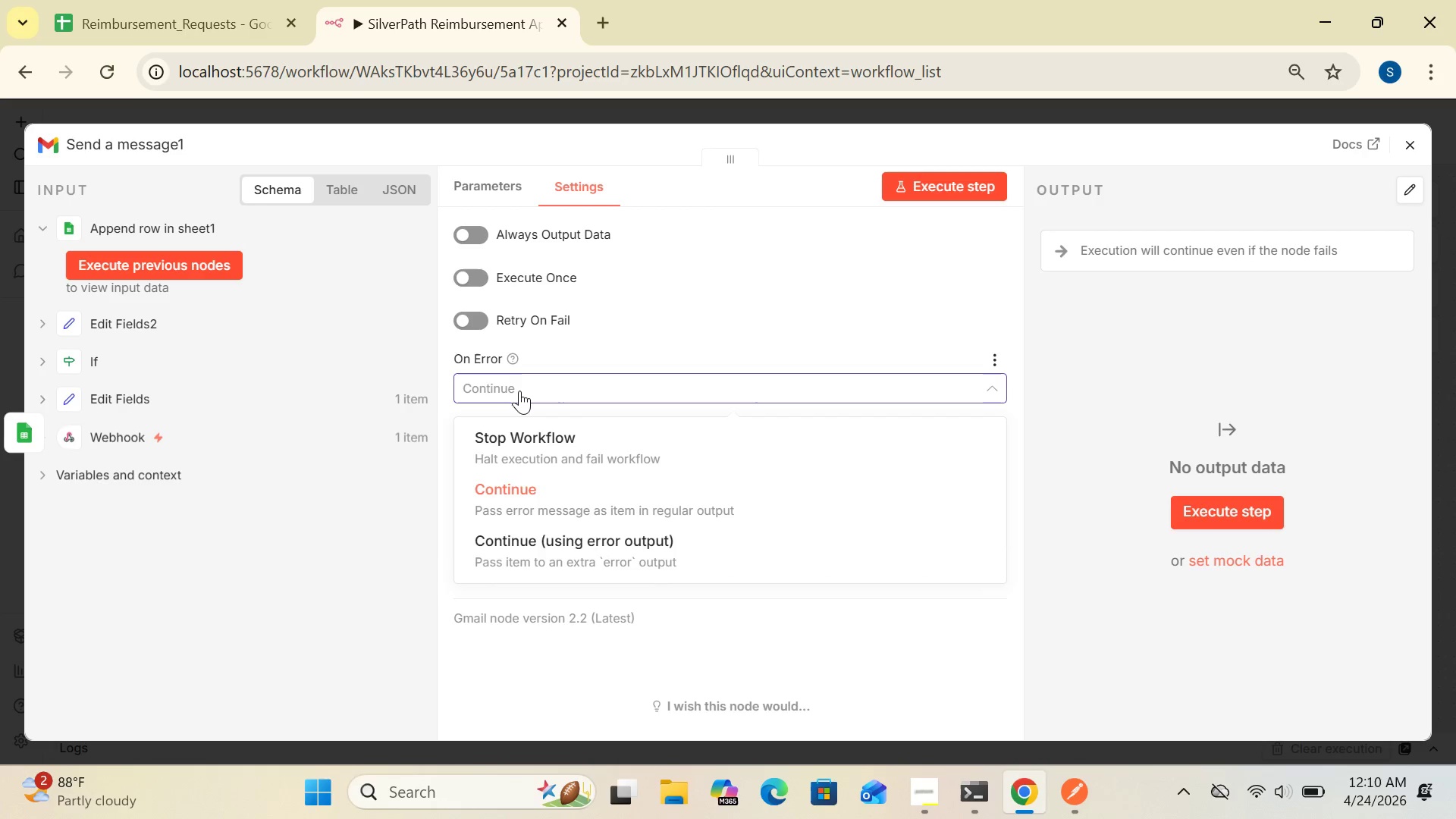 
left_click([551, 546])
 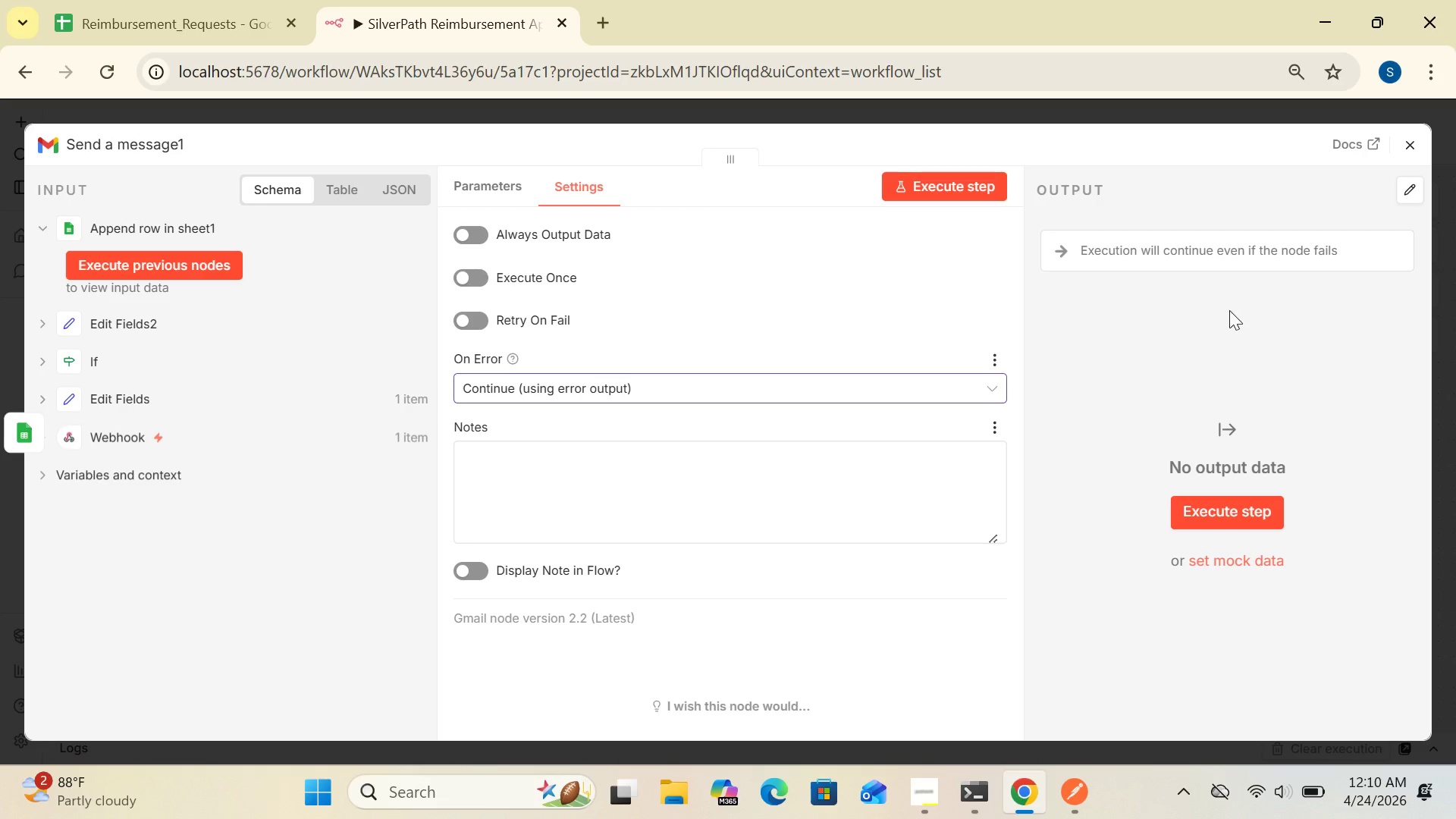 
wait(6.25)
 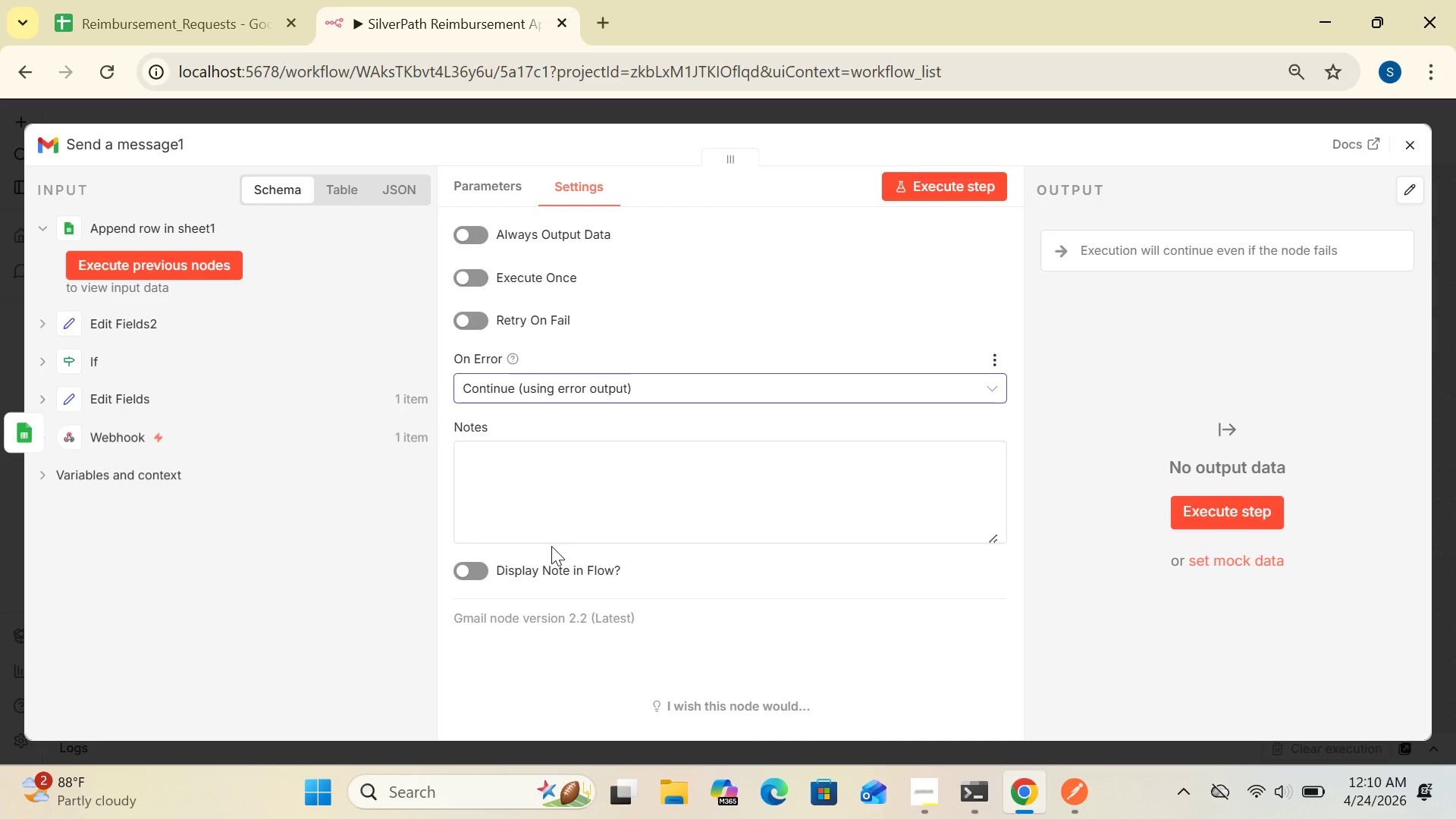 
left_click([1412, 141])
 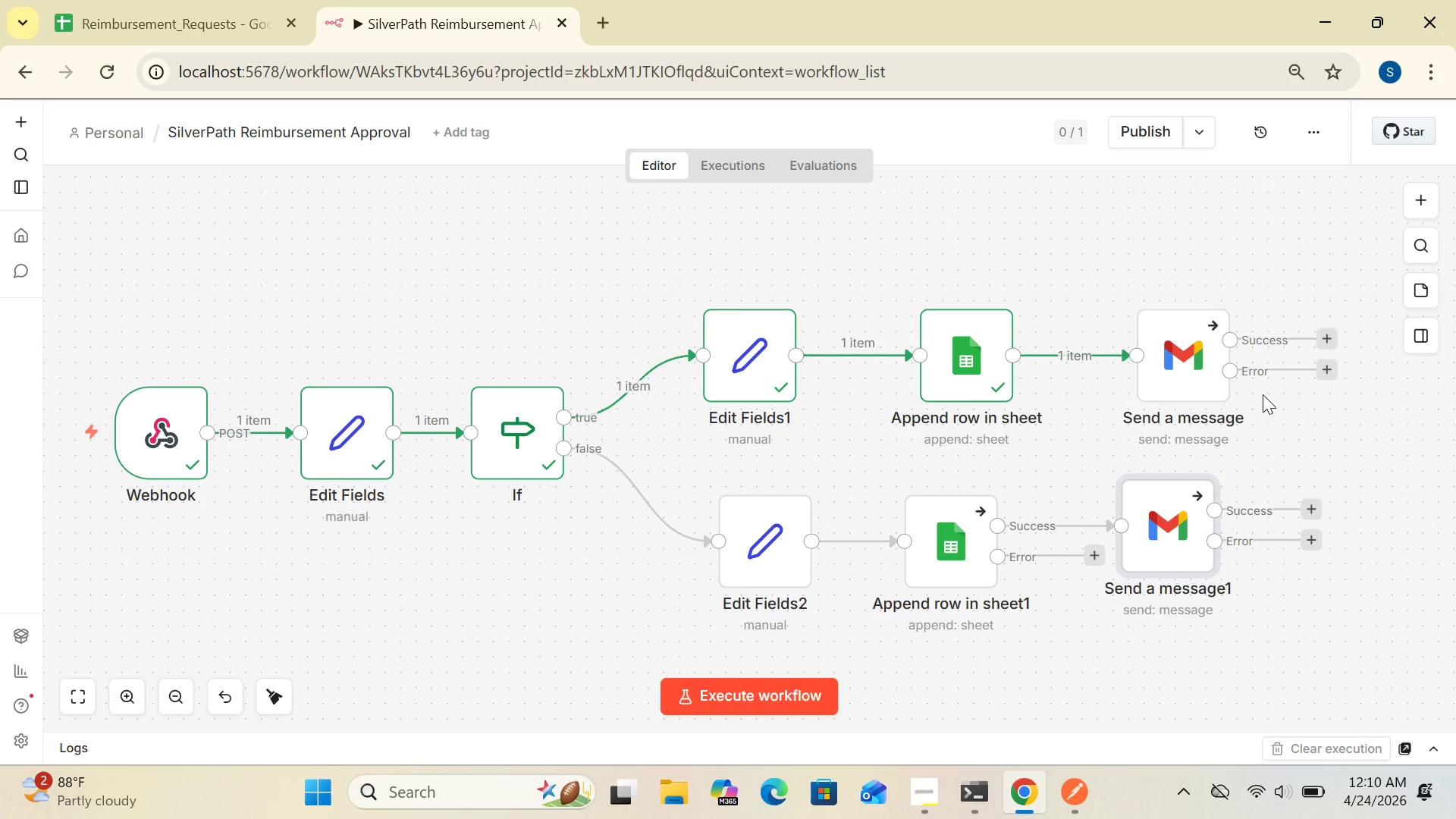 
wait(8.39)
 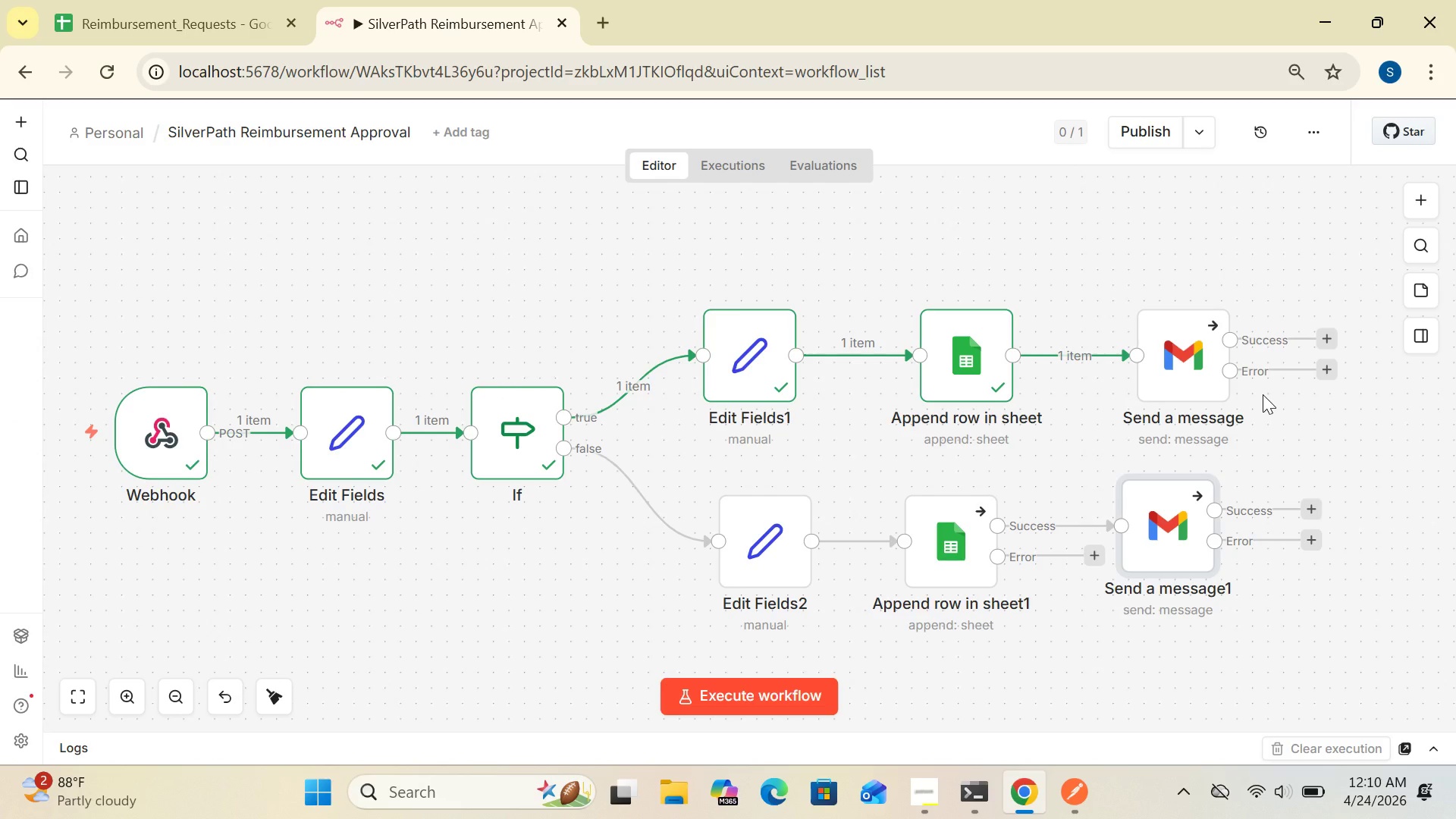 
left_click_drag(start_coordinate=[752, 366], to_coordinate=[714, 348])
 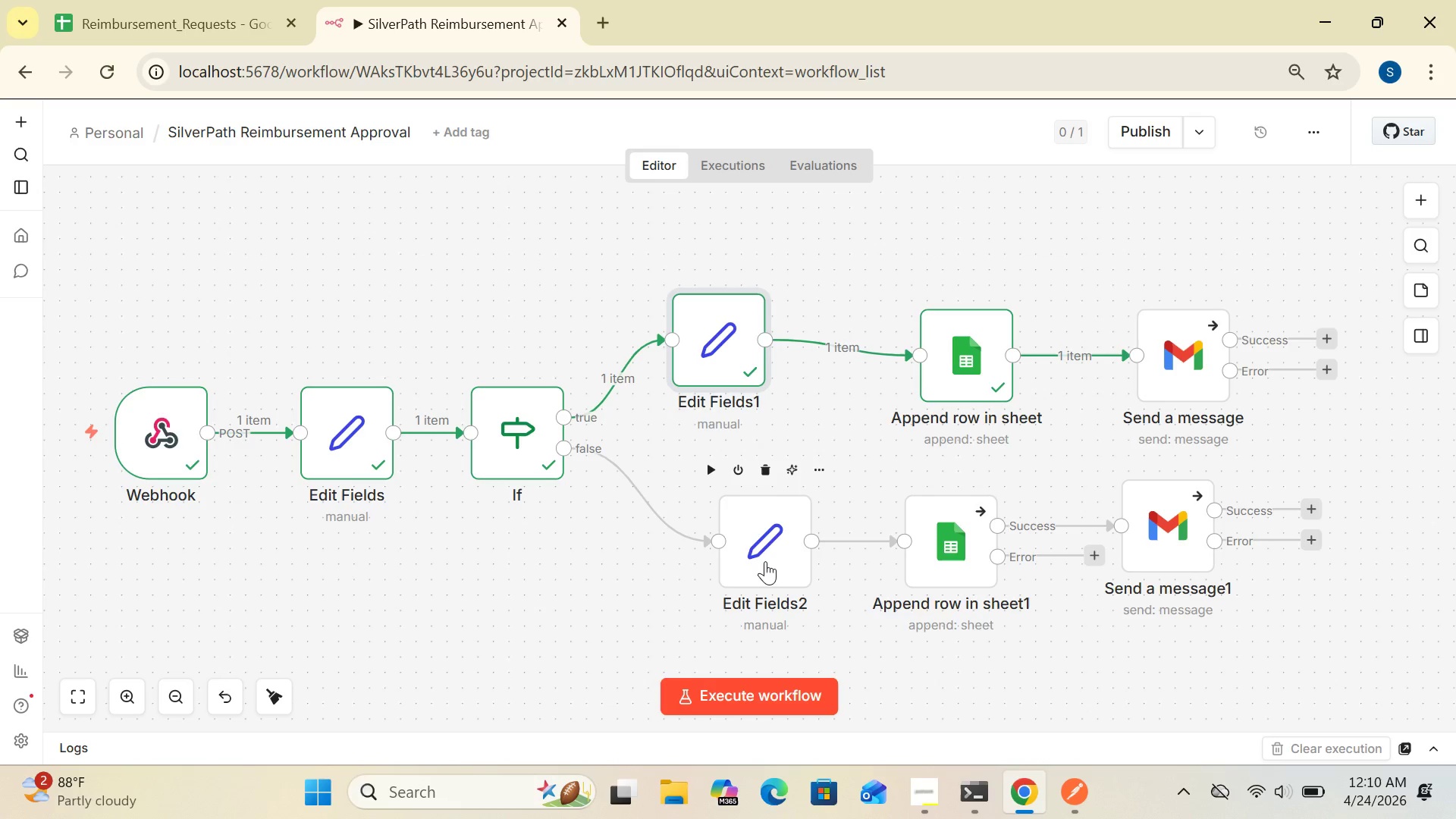 
left_click_drag(start_coordinate=[765, 561], to_coordinate=[705, 549])
 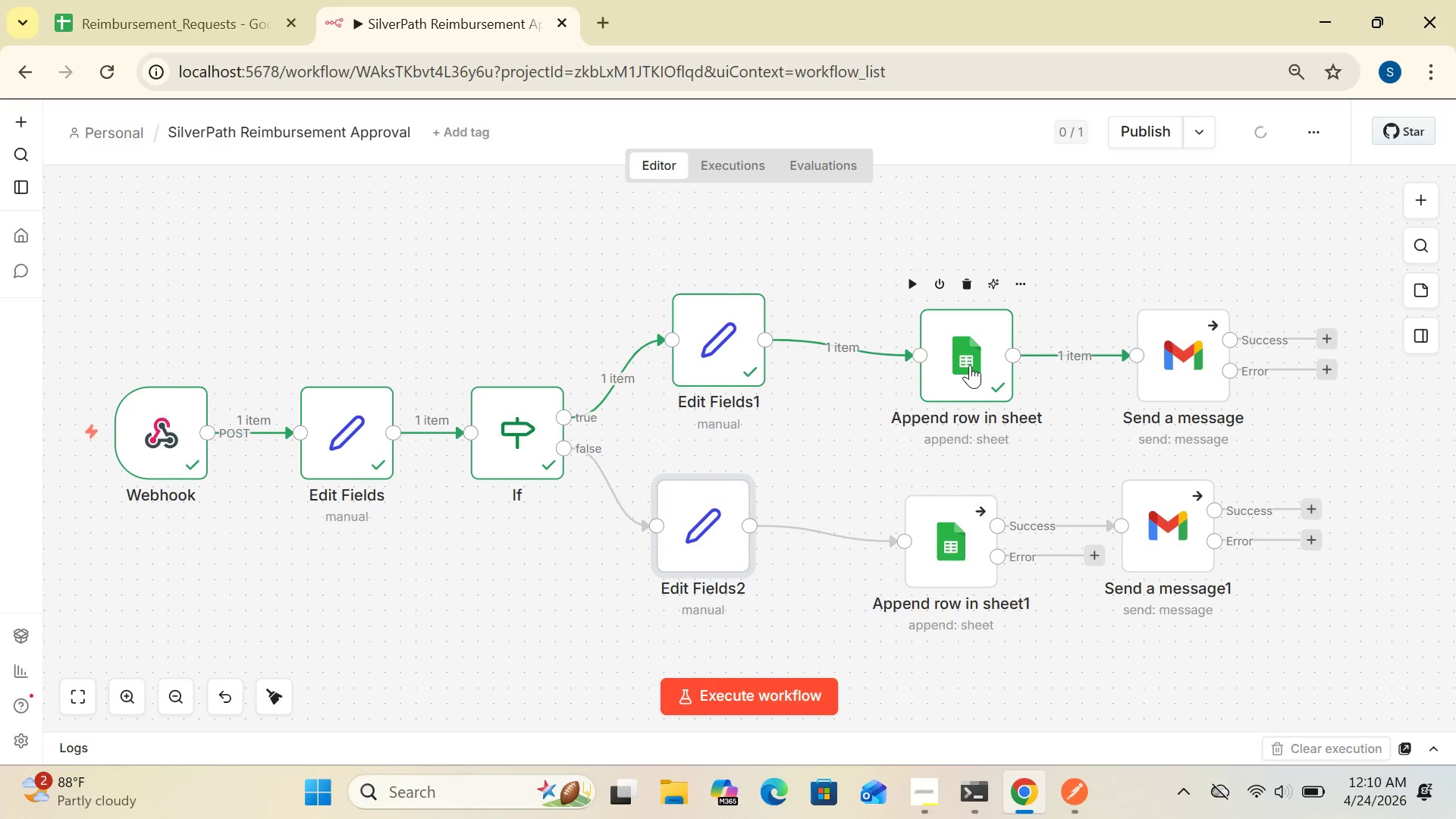 
left_click_drag(start_coordinate=[970, 363], to_coordinate=[910, 325])
 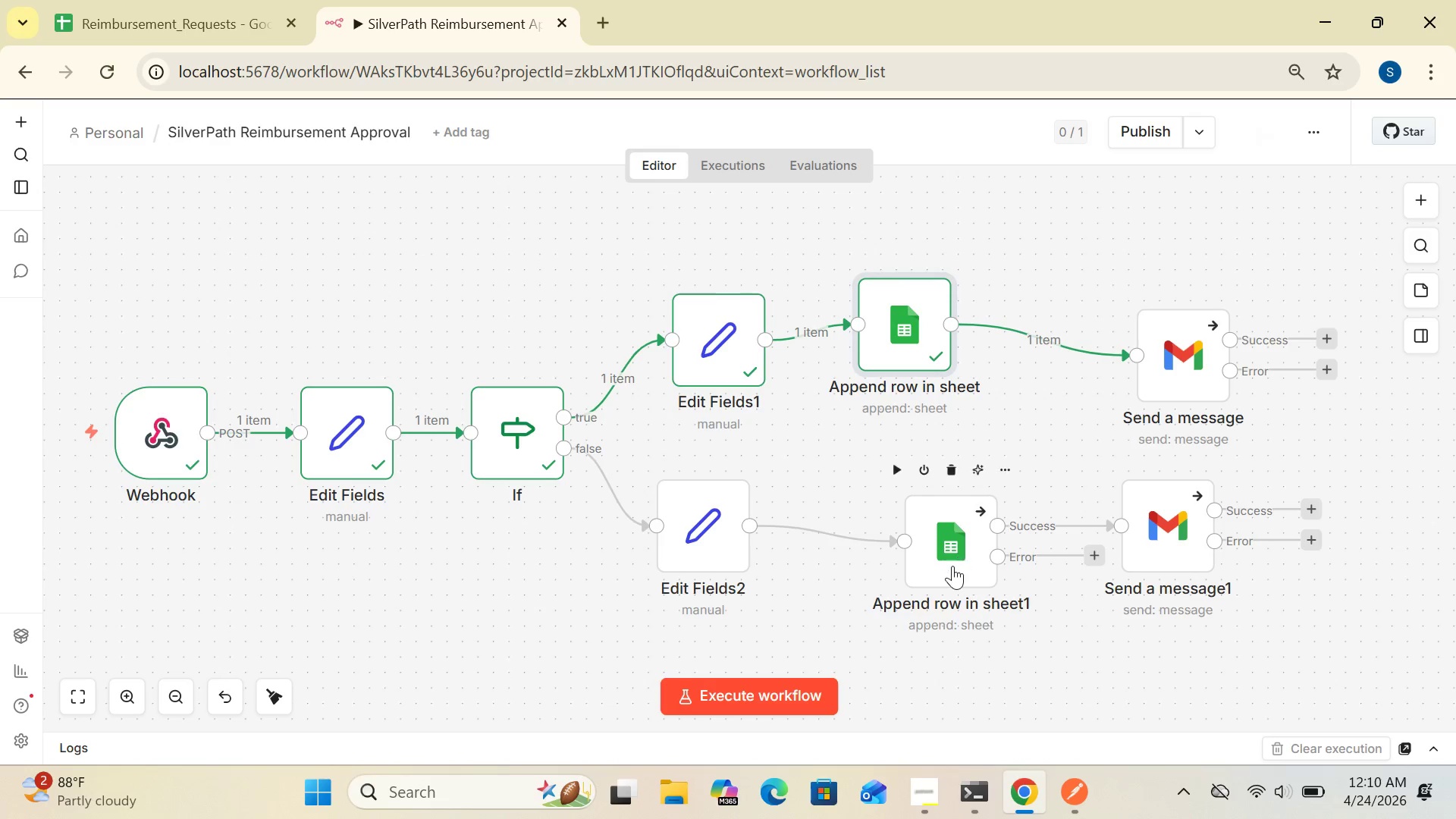 
left_click_drag(start_coordinate=[952, 566], to_coordinate=[890, 550])
 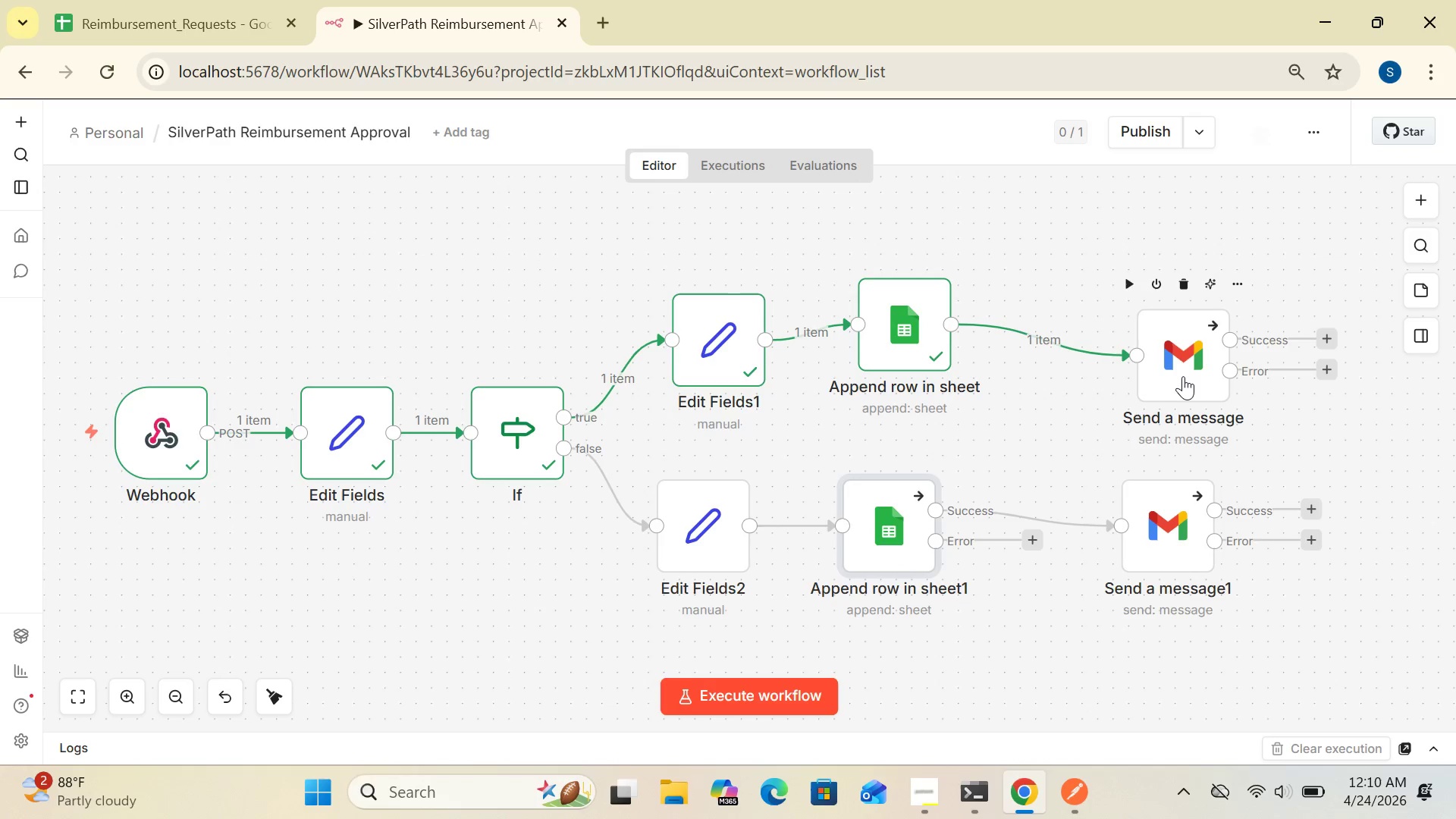 
left_click_drag(start_coordinate=[1183, 375], to_coordinate=[1096, 329])
 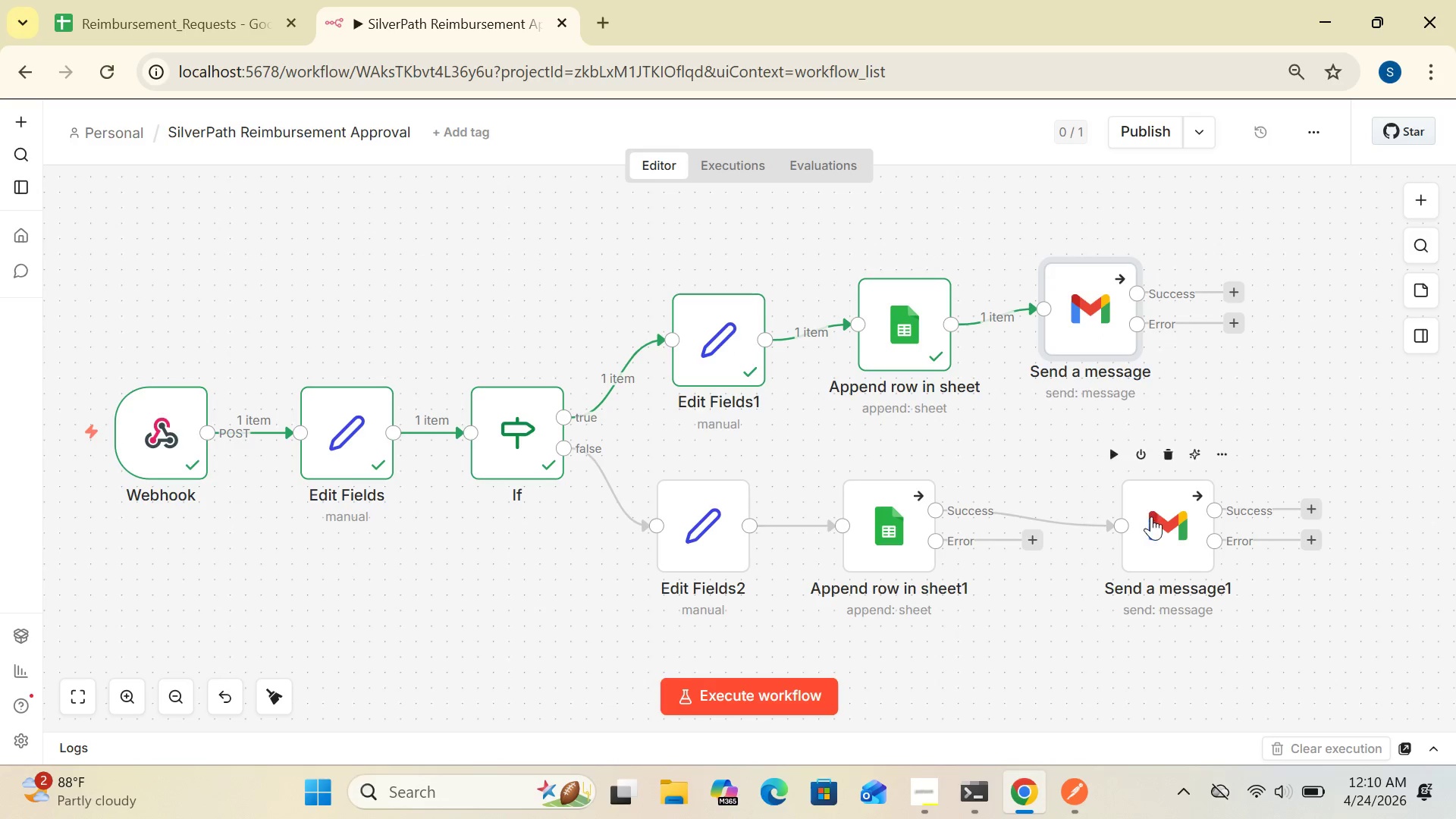 
left_click_drag(start_coordinate=[1151, 517], to_coordinate=[1078, 500])
 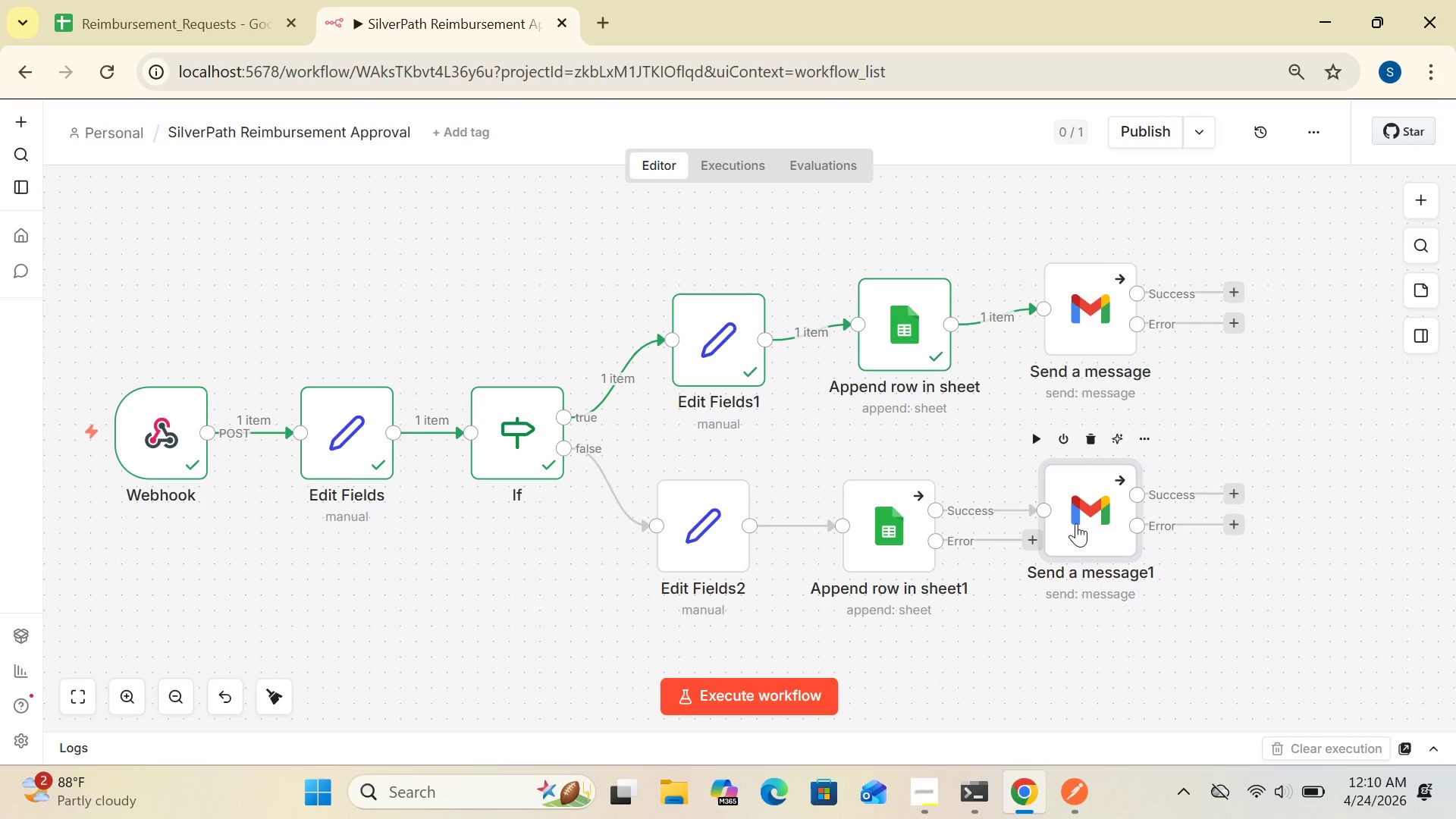 
wait(14.67)
 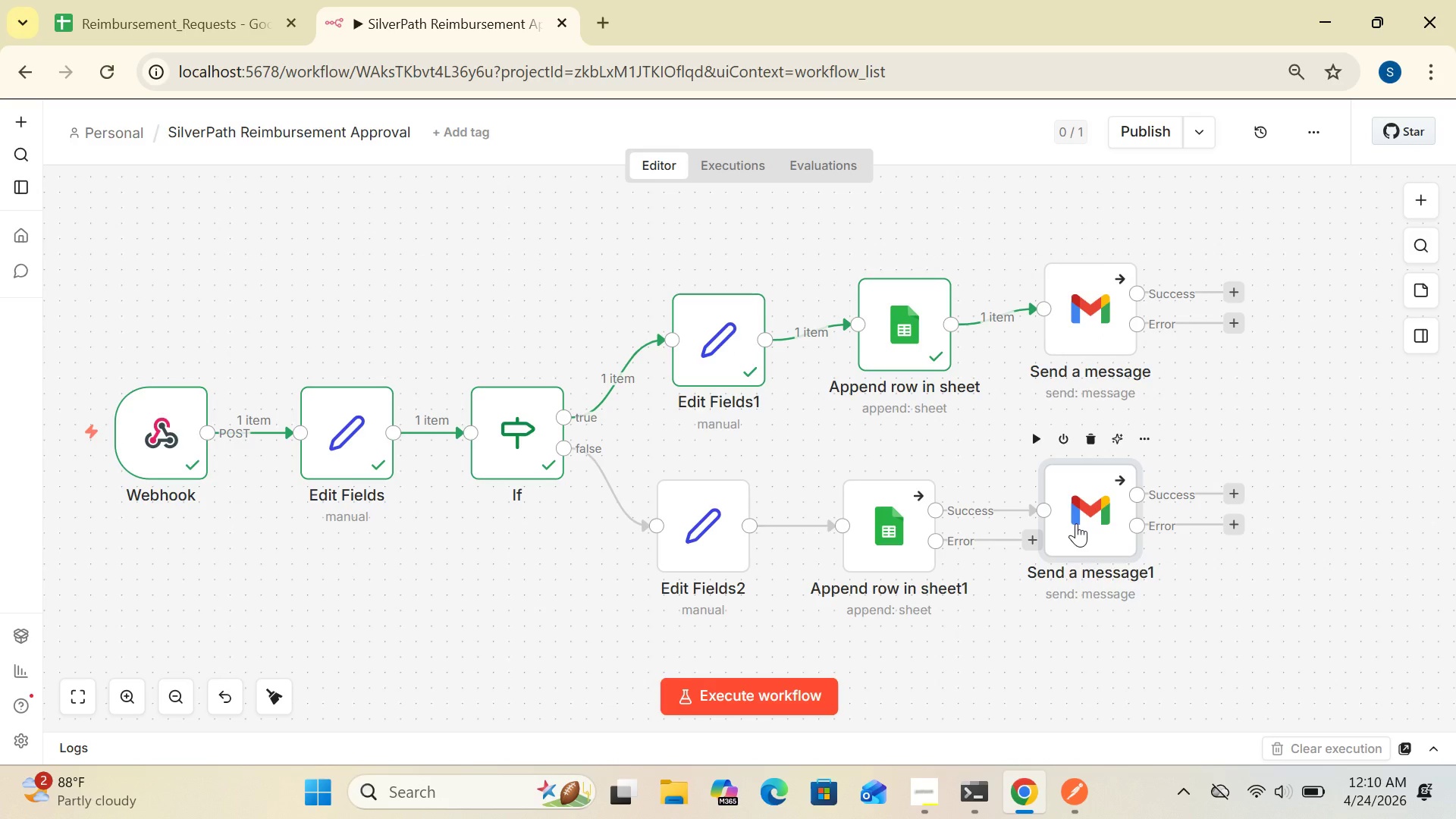 
left_click([1234, 484])
 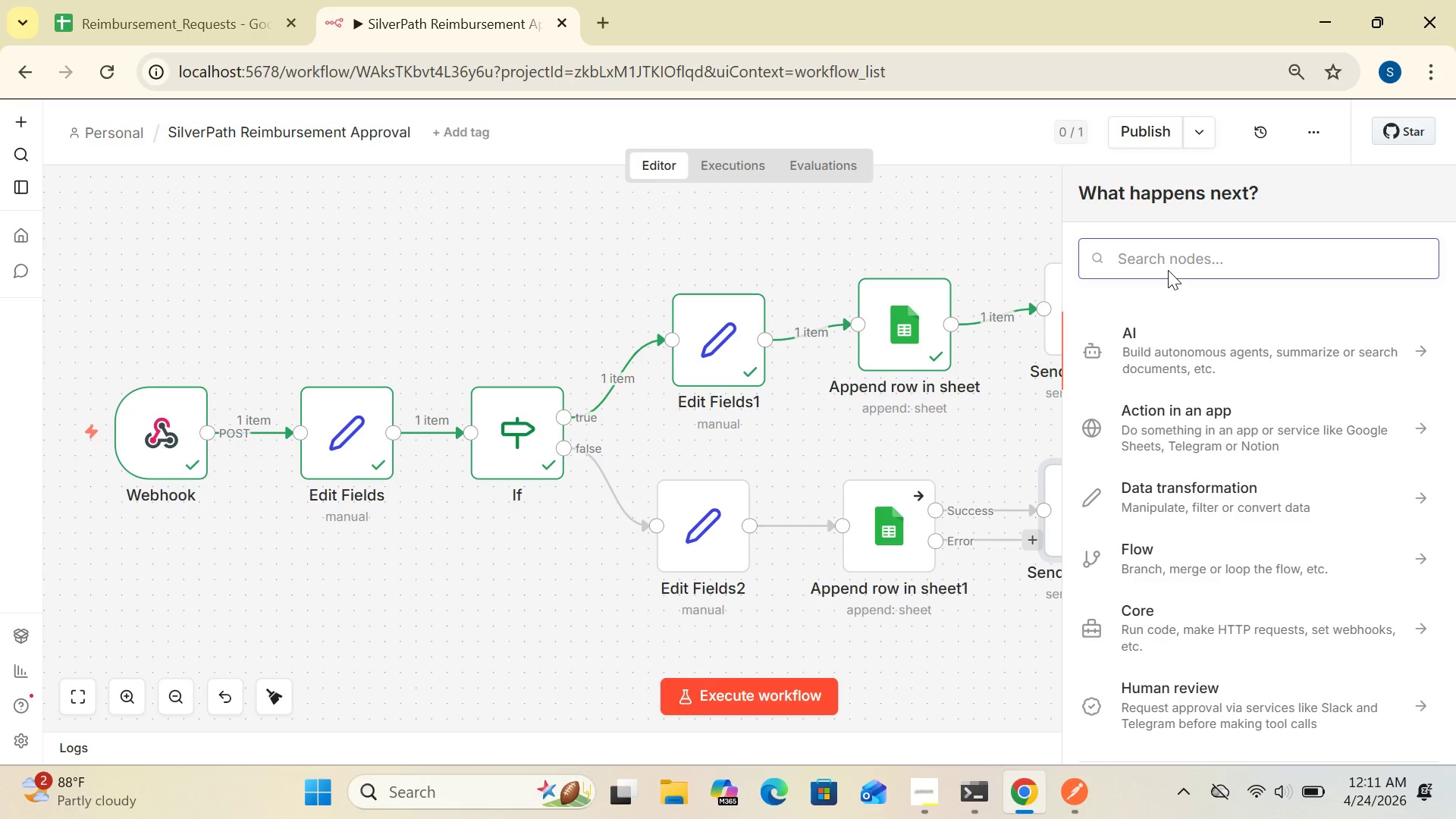 
type(wait)
 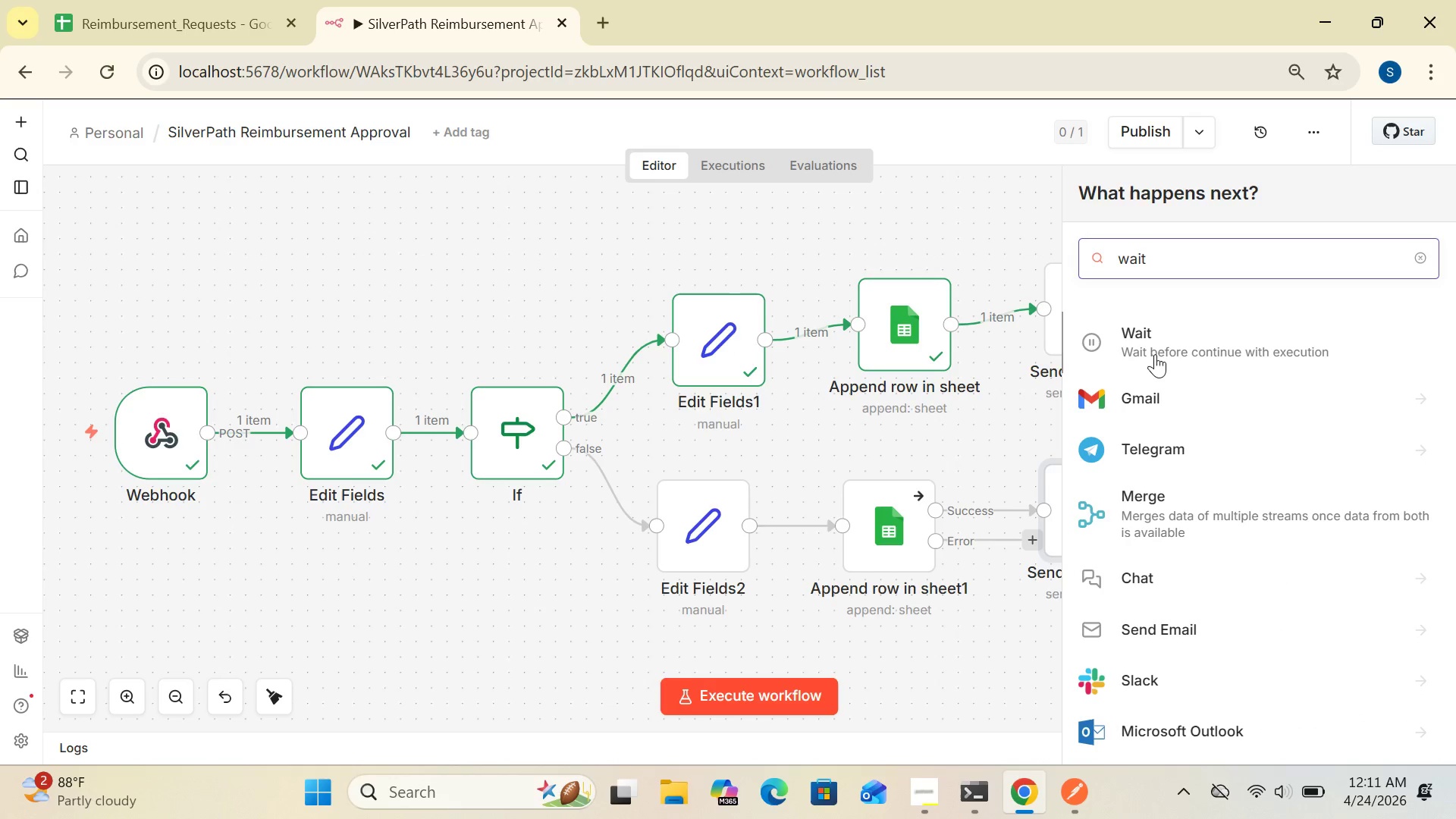 
left_click([1153, 341])
 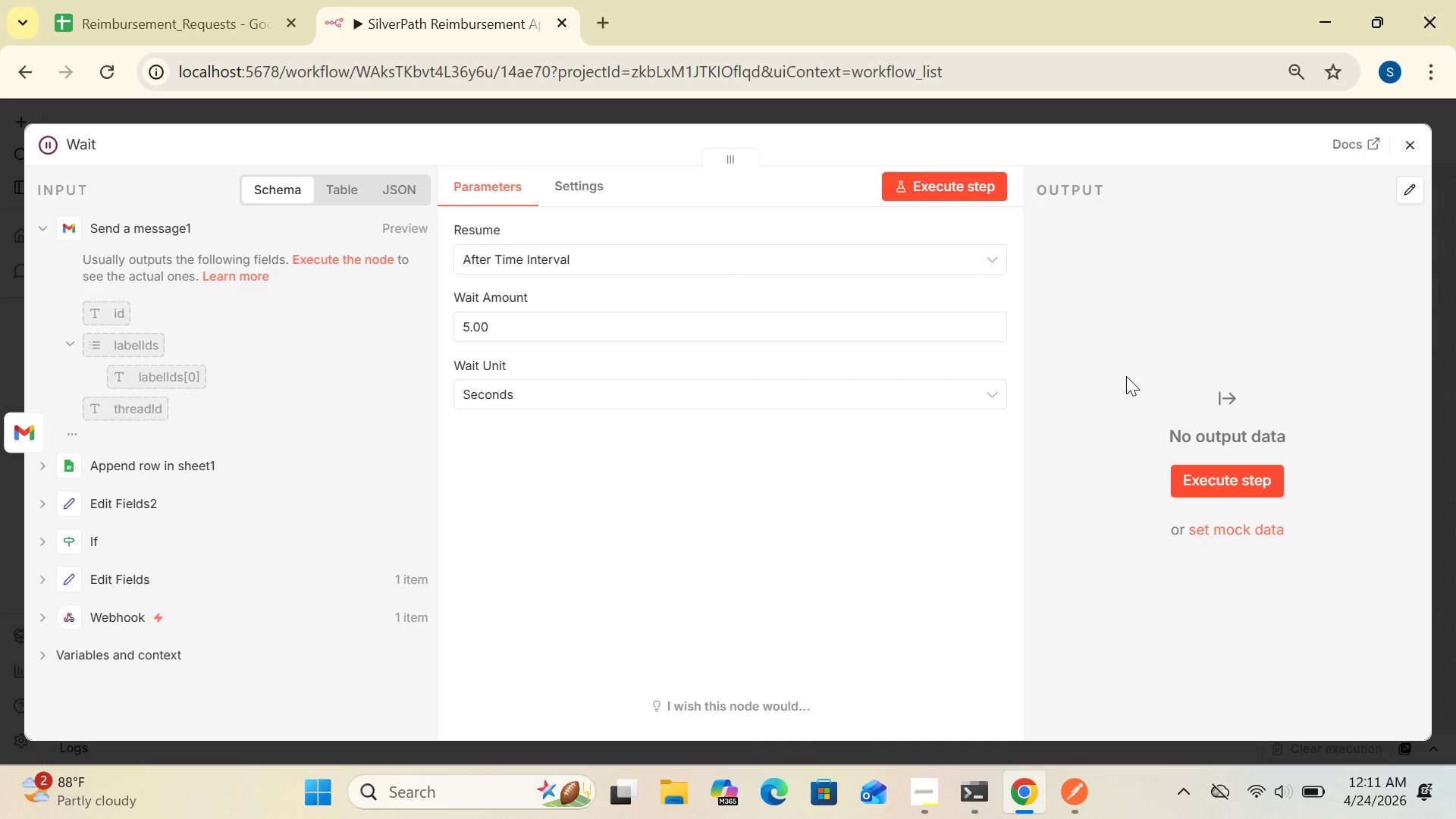 
wait(7.98)
 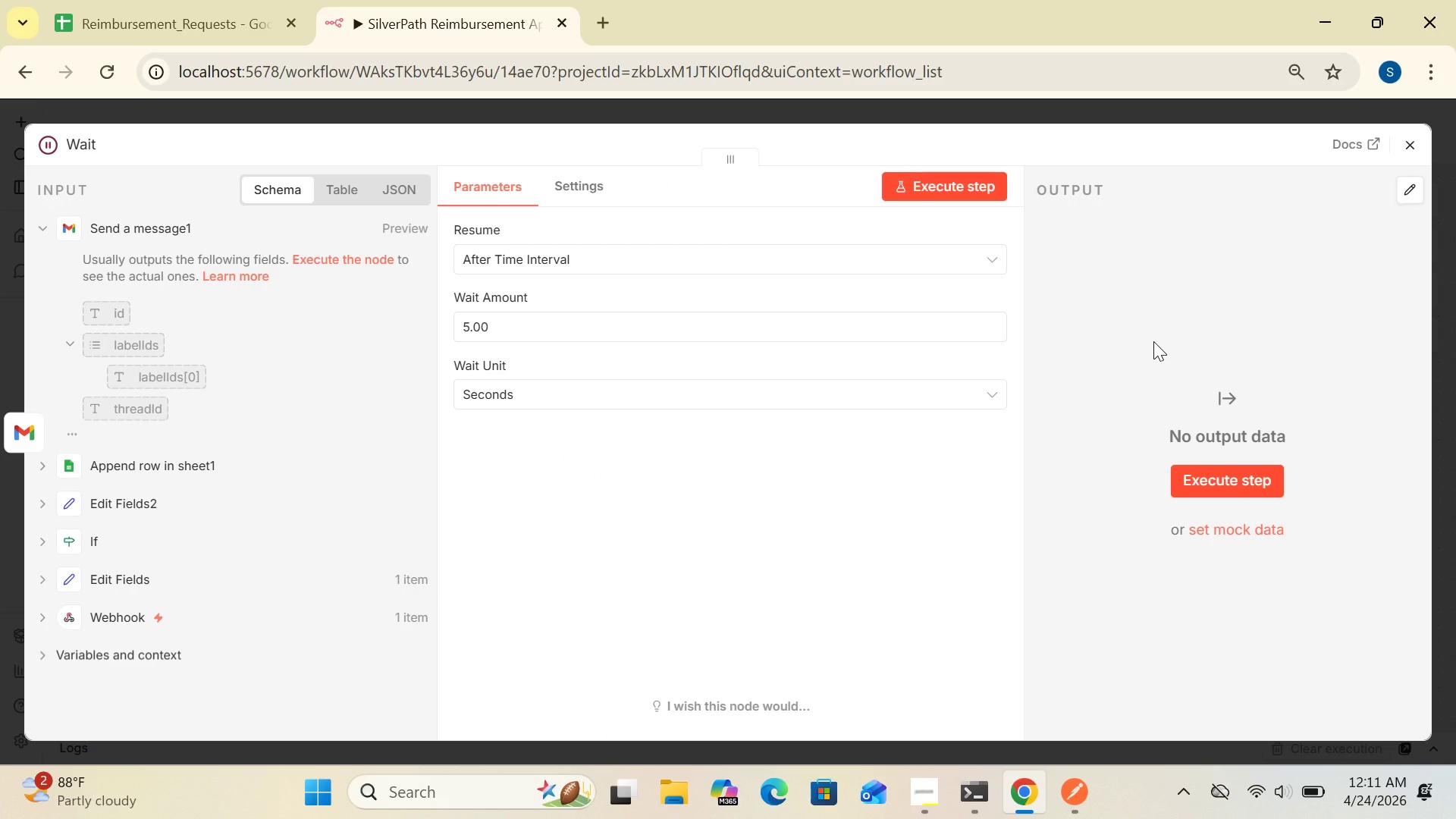 
left_click([744, 257])
 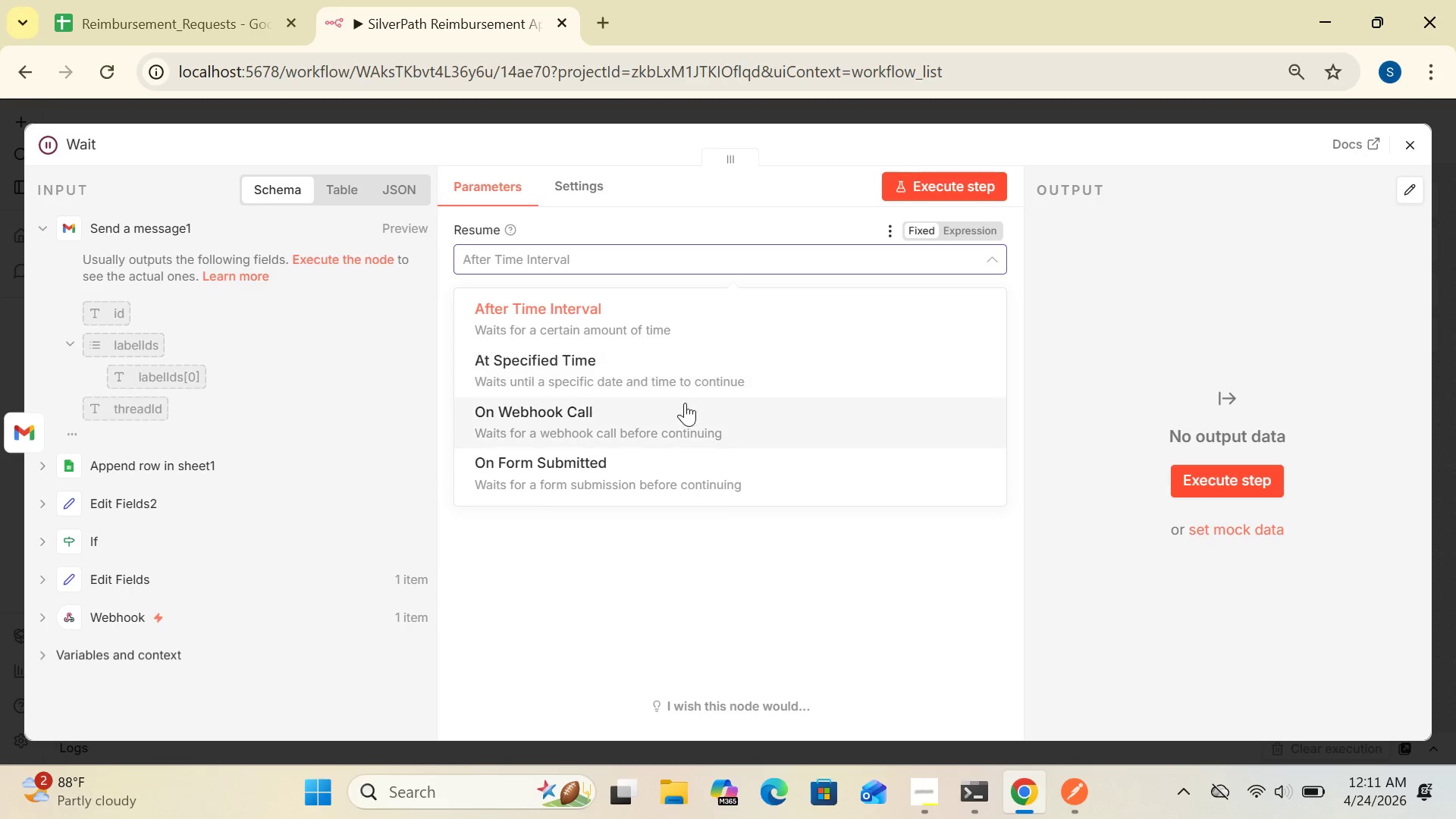 
left_click([674, 415])
 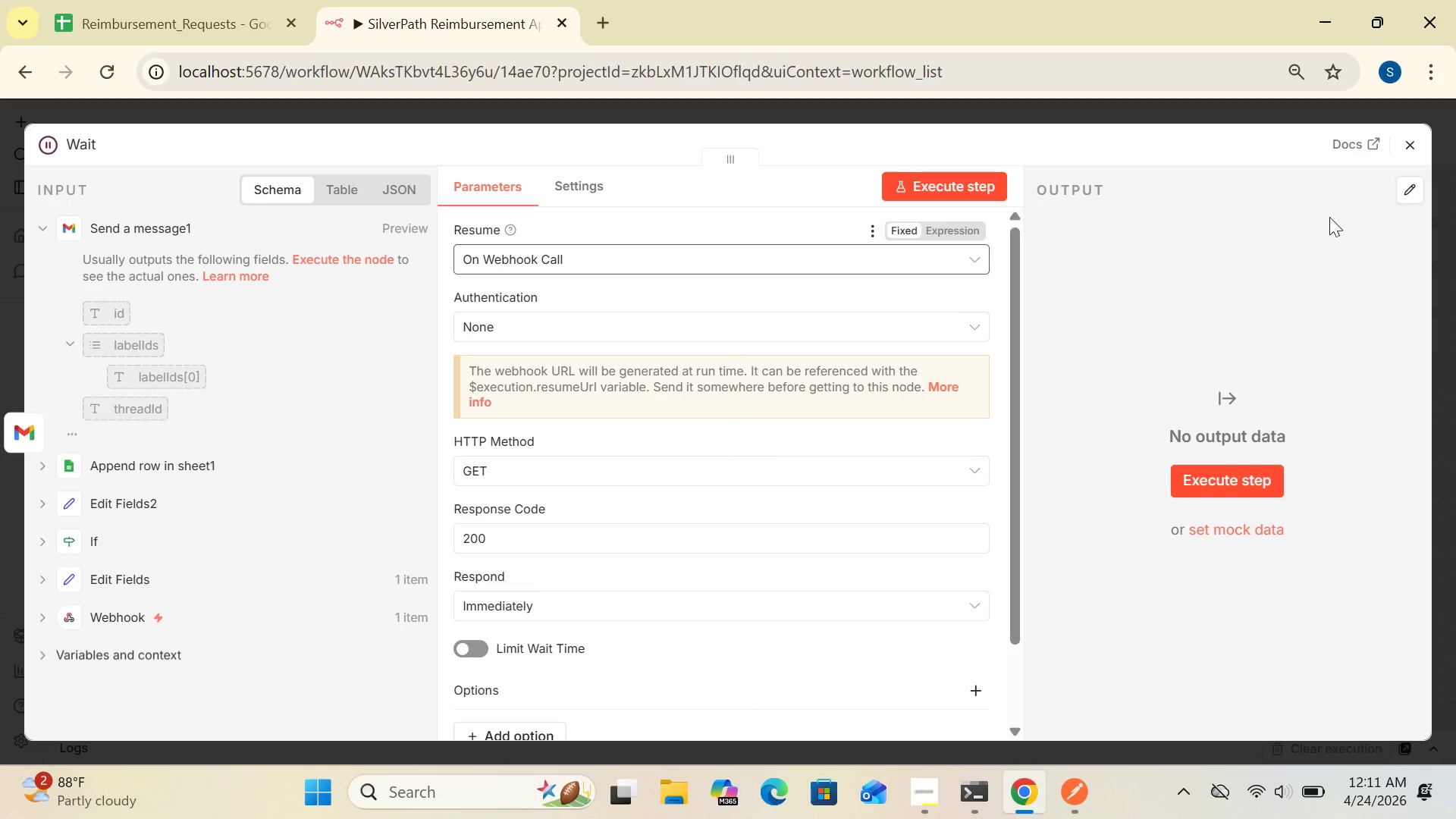 
left_click([1404, 140])
 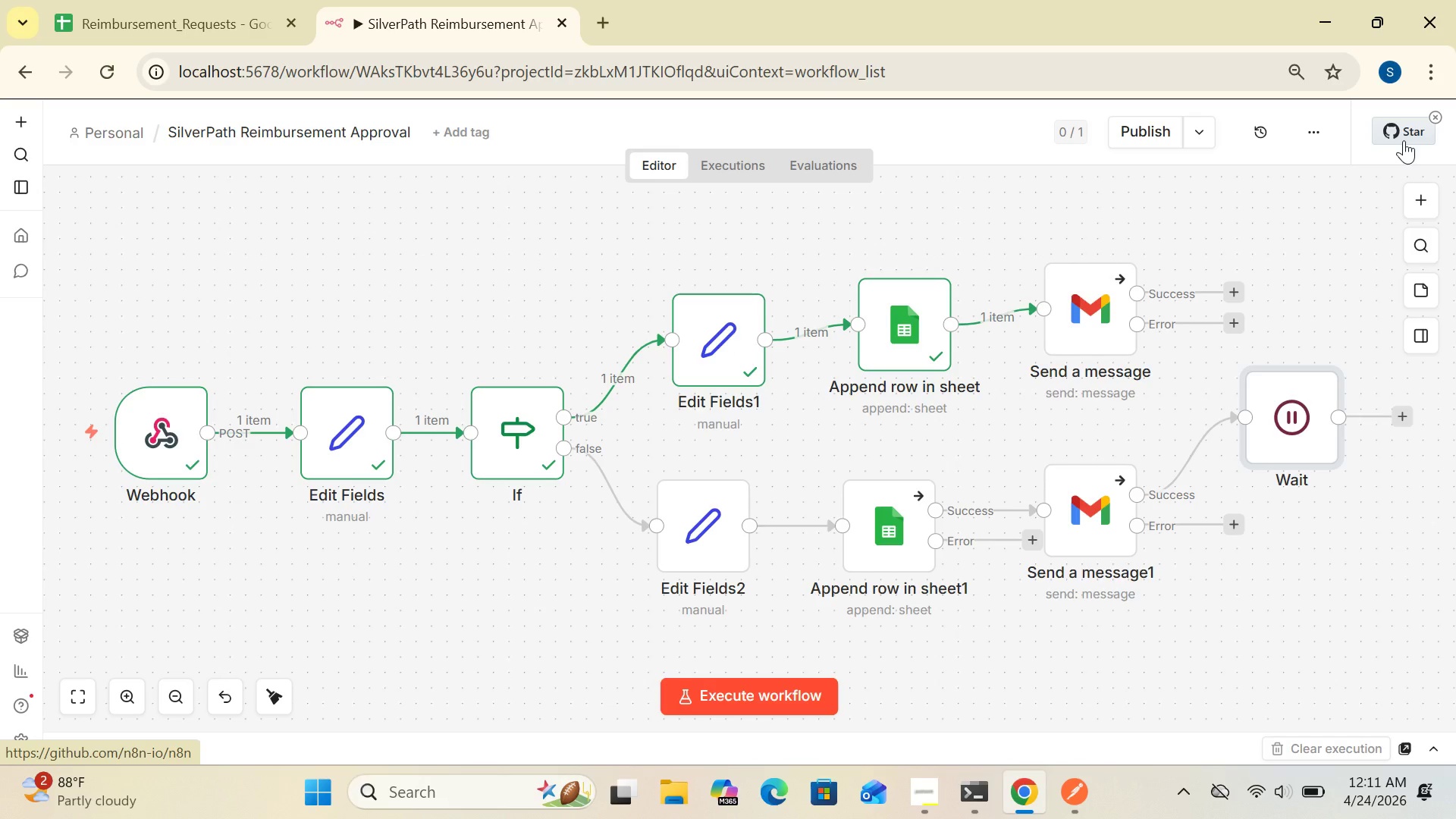 
wait(21.69)
 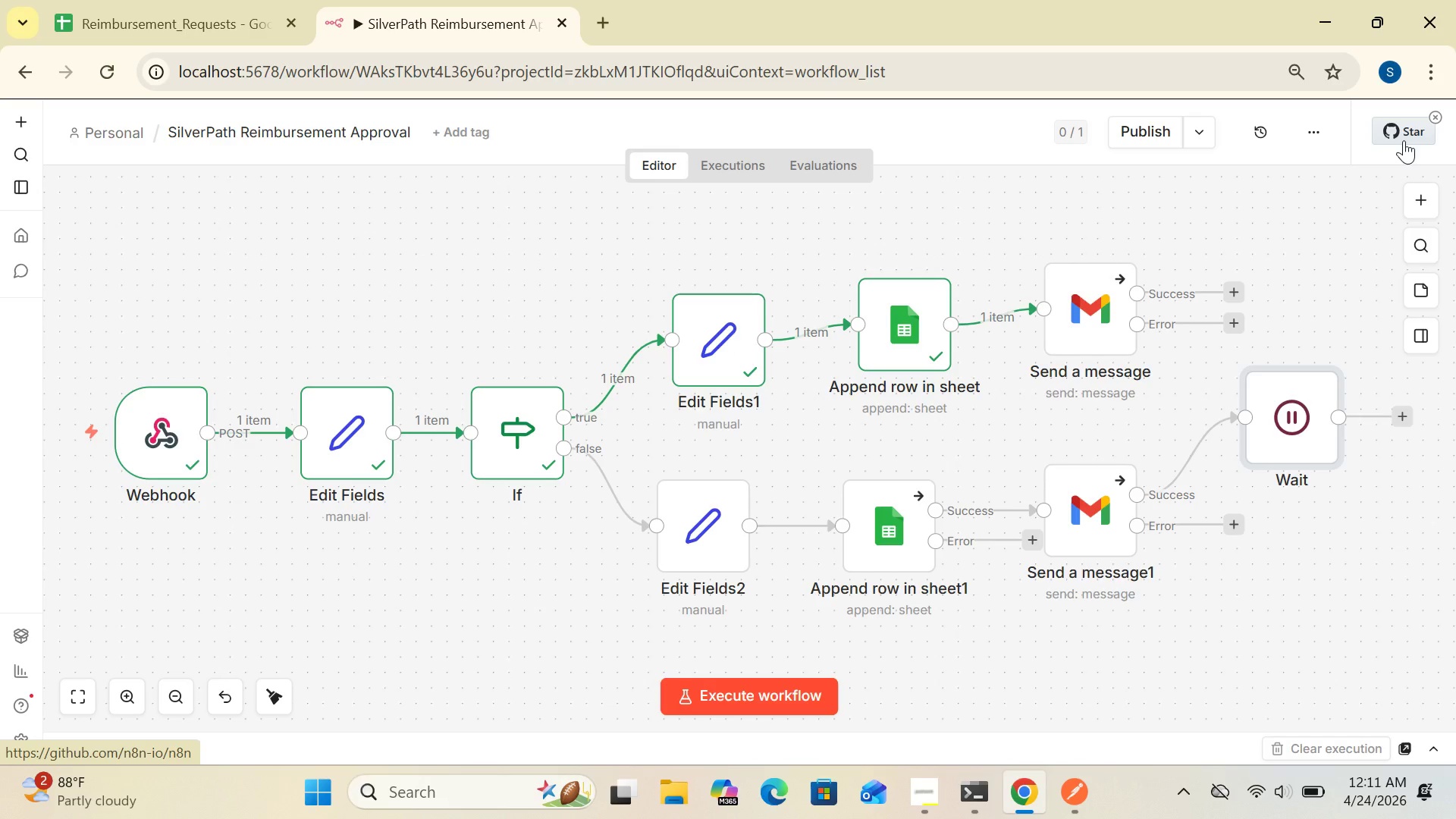 
double_click([515, 460])
 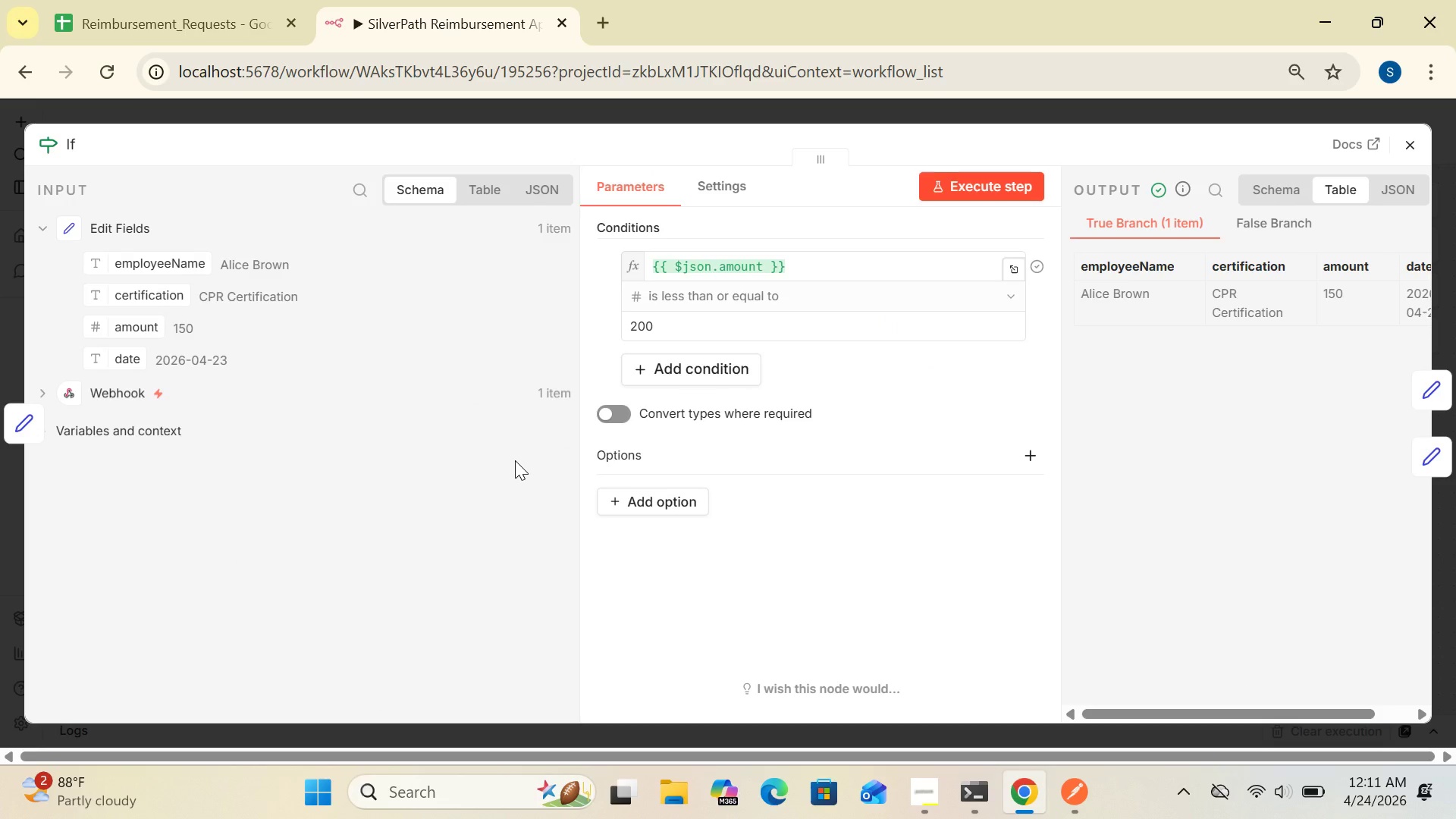 
wait(8.55)
 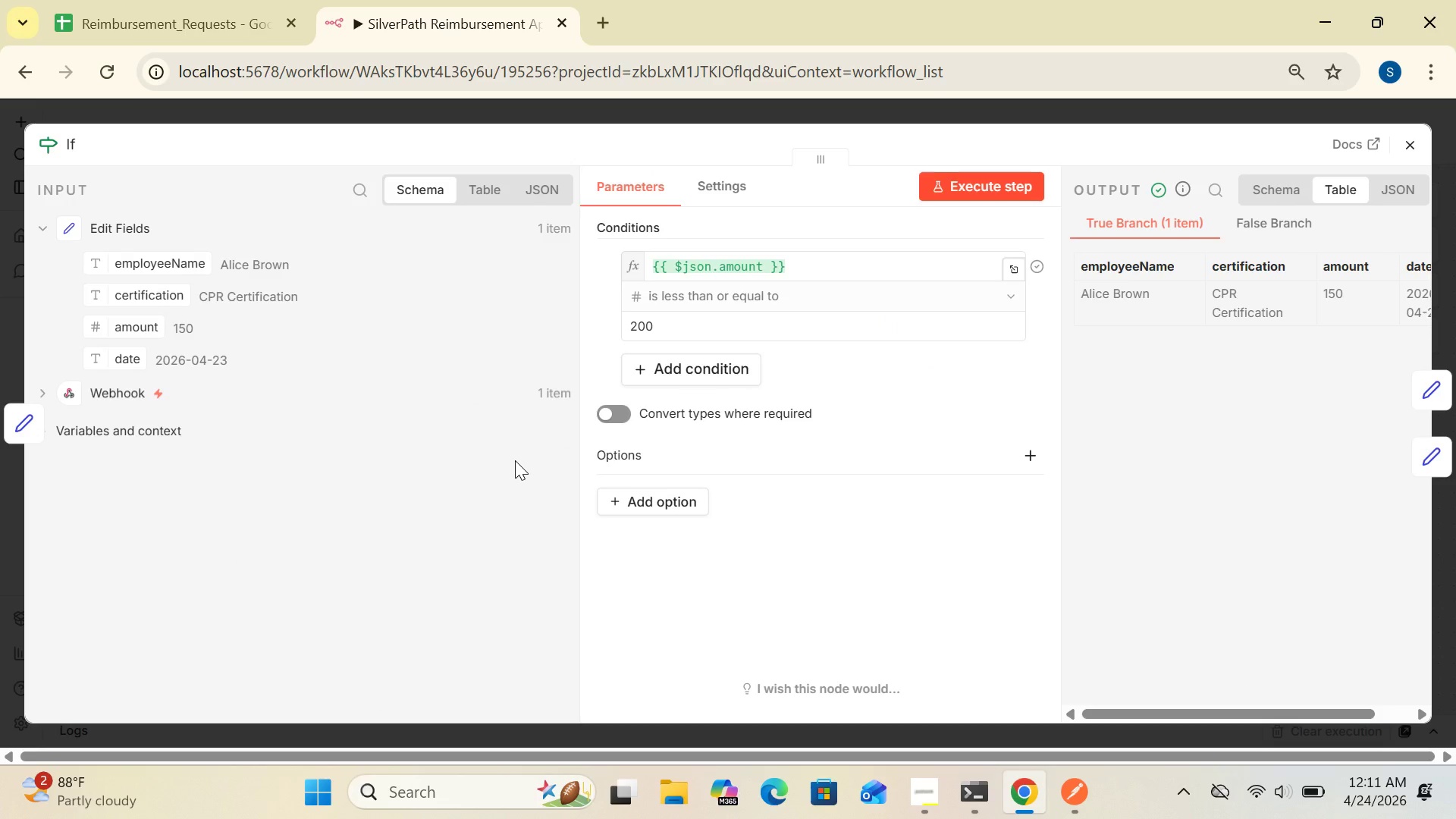 
left_click([1418, 139])
 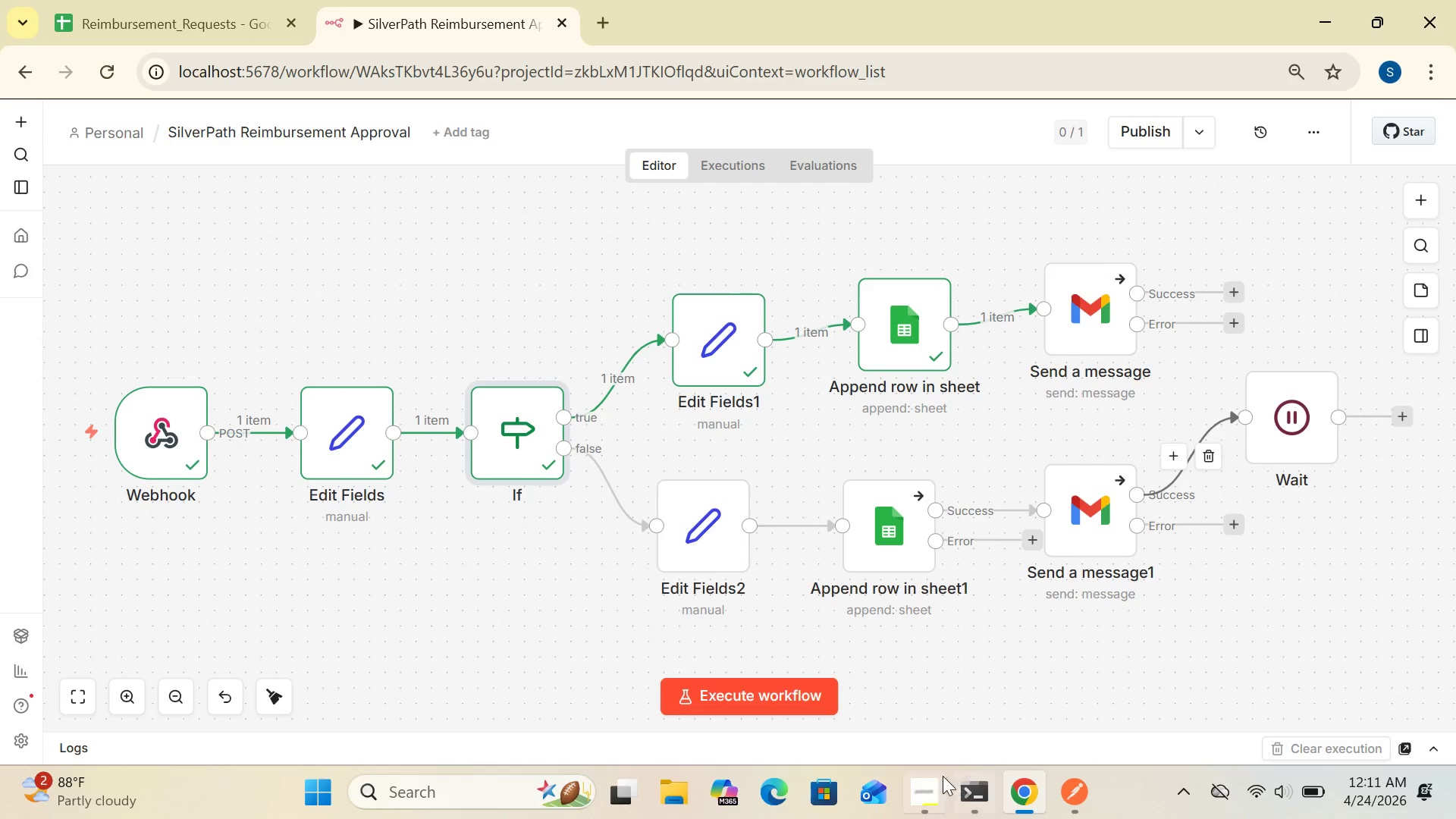 
left_click([930, 789])